 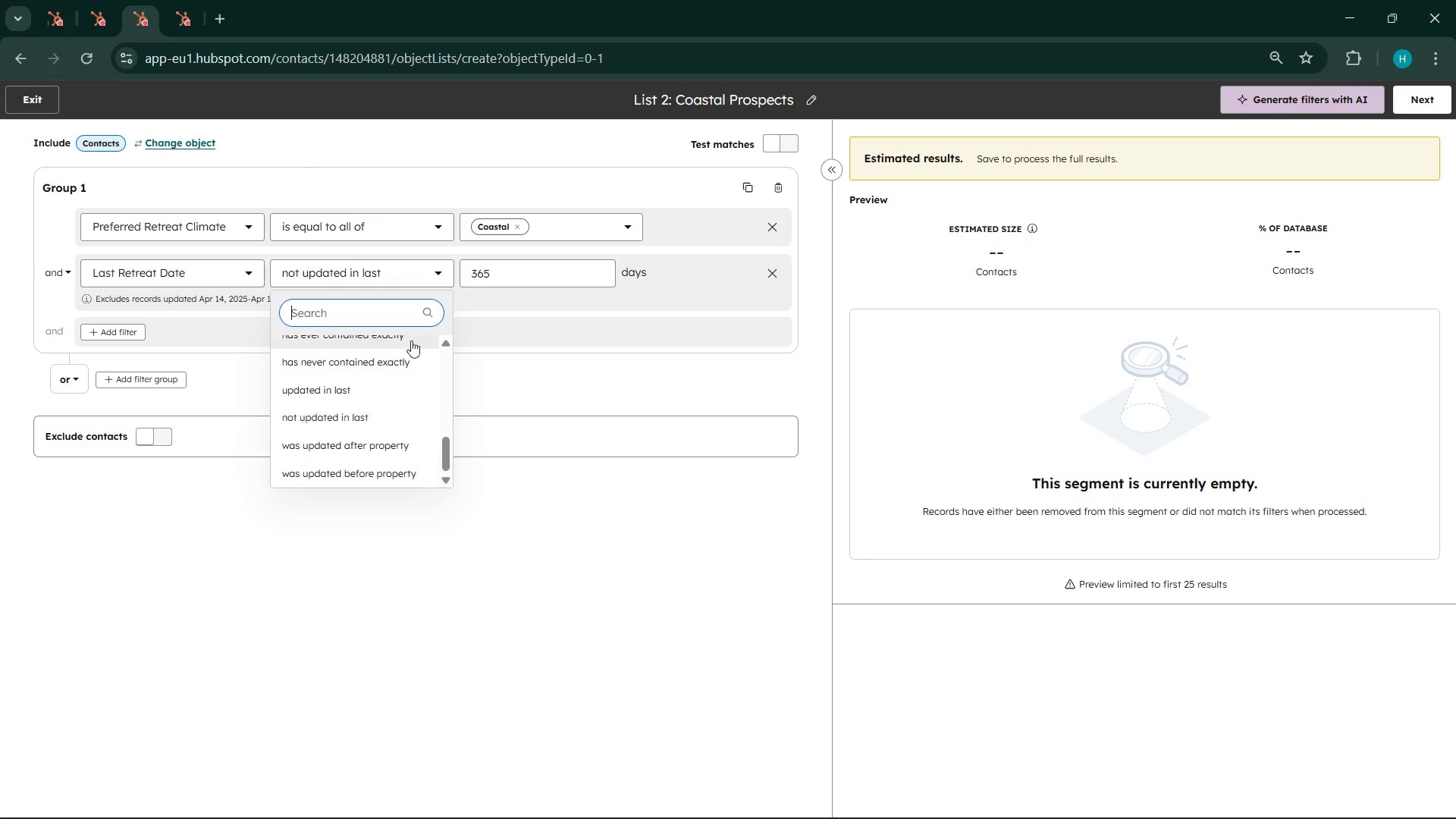 
scroll: coordinate [382, 448], scroll_direction: down, amount: 10.0
 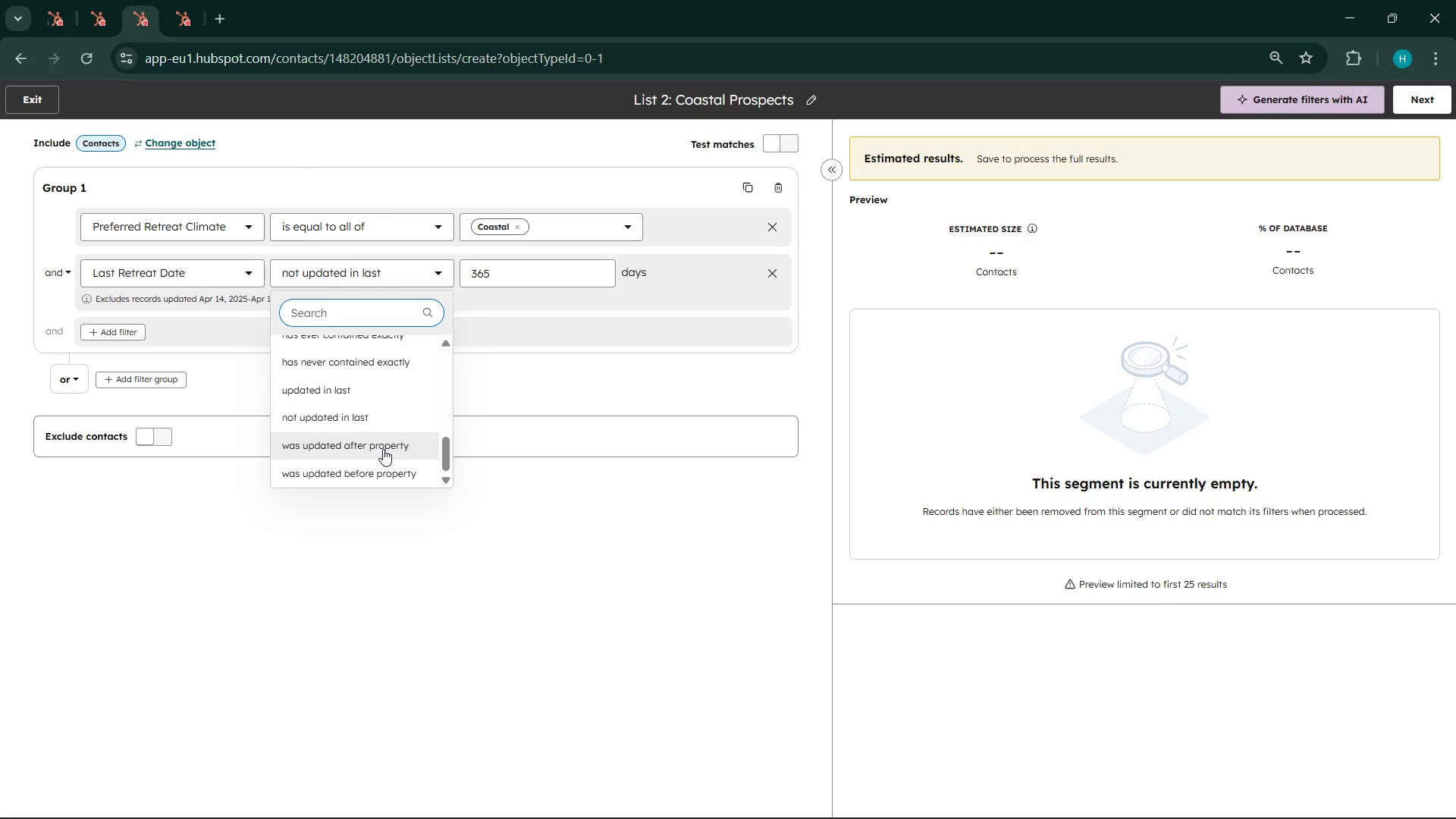 
scroll: coordinate [383, 449], scroll_direction: up, amount: 2.0
 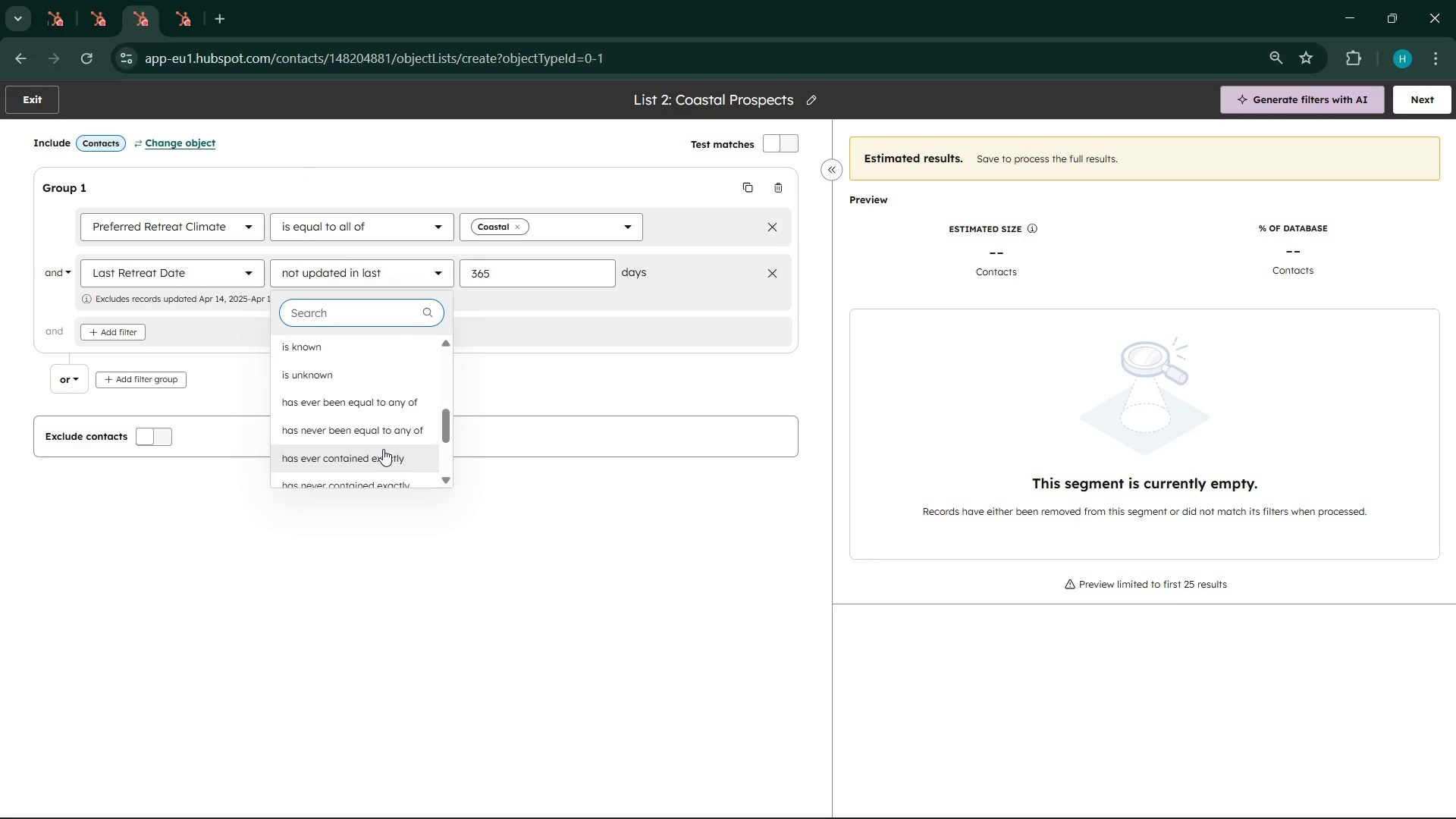 
scroll: coordinate [383, 447], scroll_direction: down, amount: 4.0
 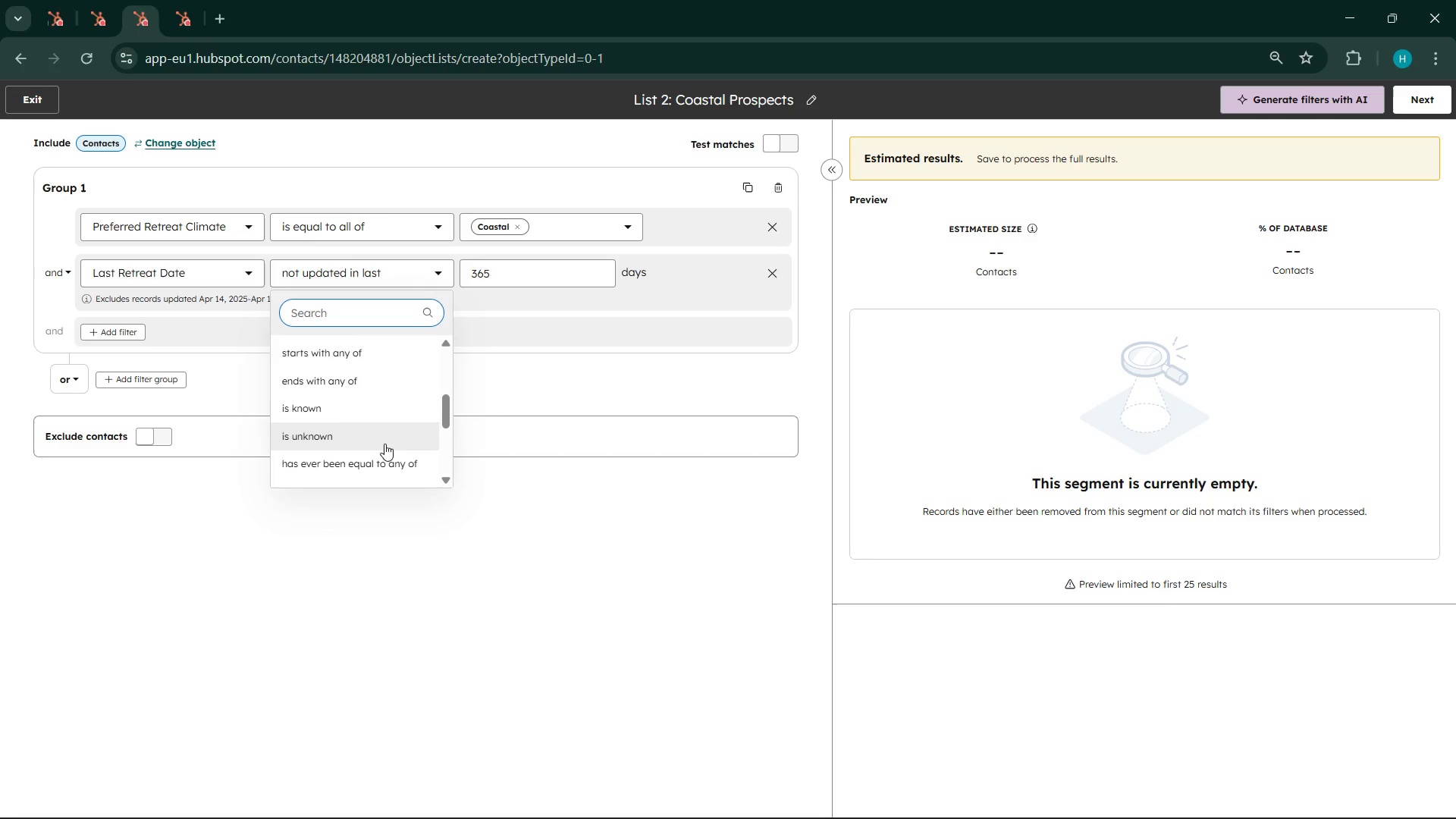 
scroll: coordinate [385, 443], scroll_direction: up, amount: 3.0
 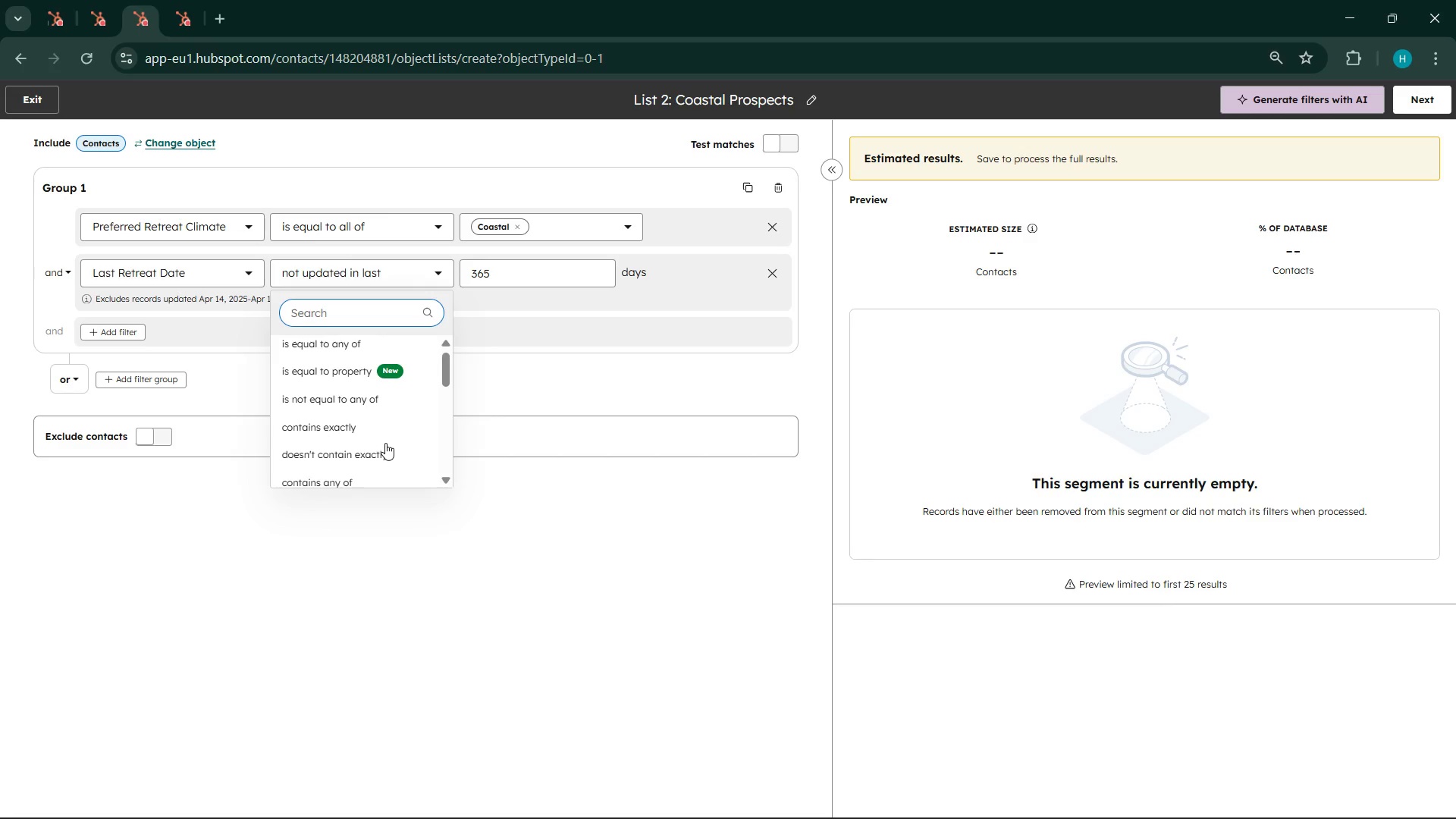 
scroll: coordinate [385, 443], scroll_direction: down, amount: 1.0
 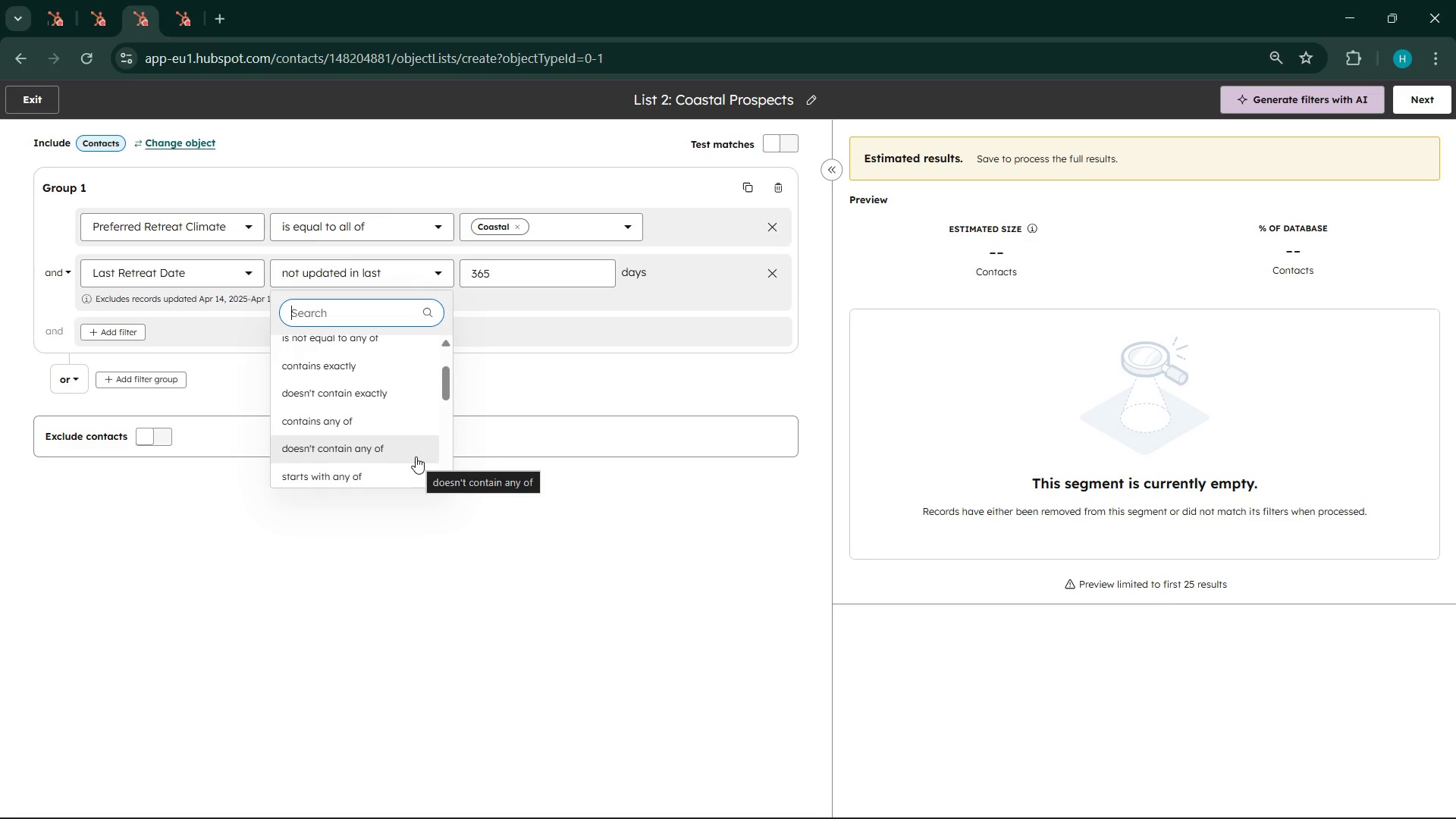 
scroll: coordinate [416, 457], scroll_direction: up, amount: 1.0
 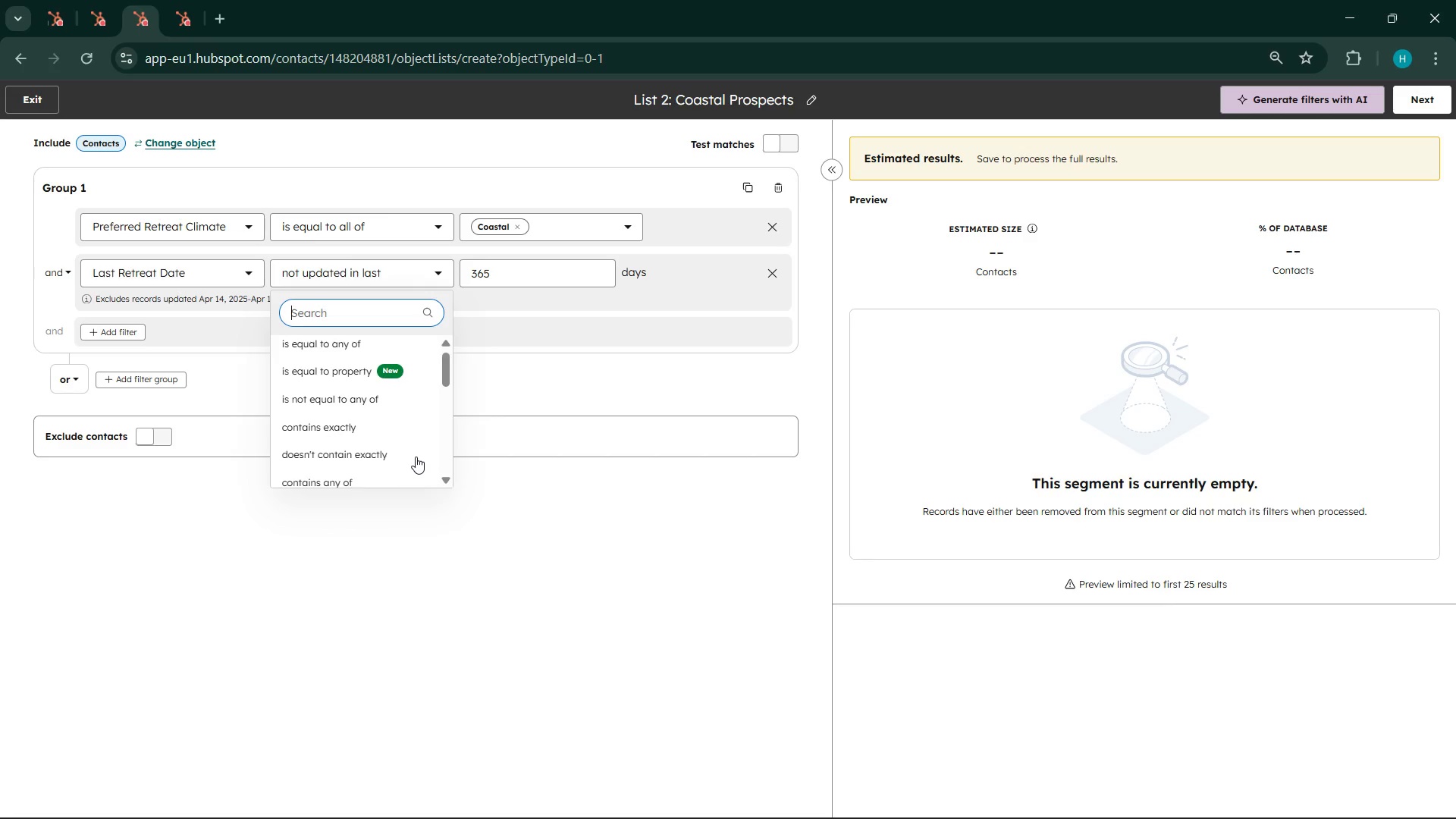 
scroll: coordinate [416, 457], scroll_direction: none, amount: 0.0
 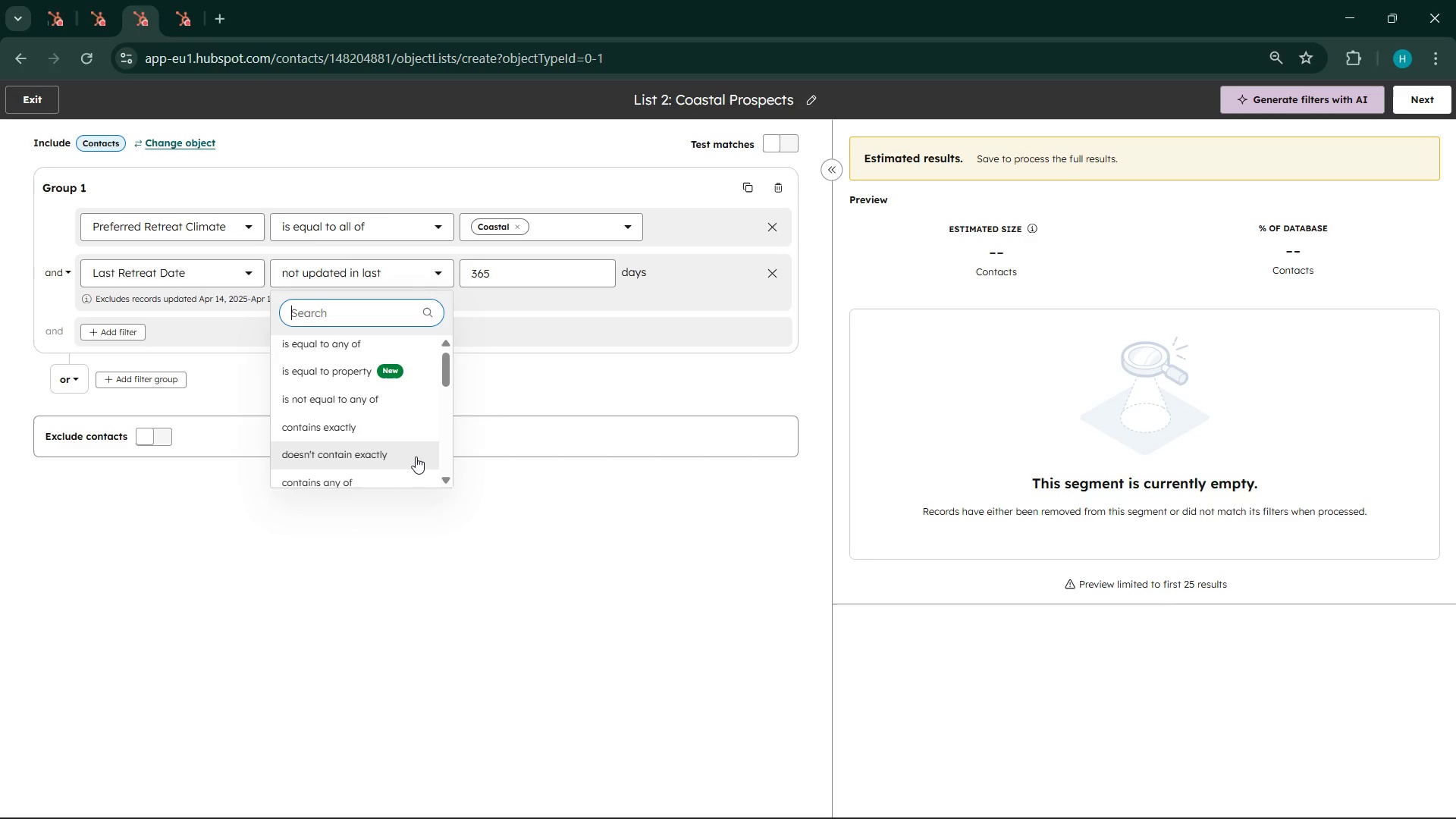 
scroll: coordinate [416, 457], scroll_direction: up, amount: 2.0
 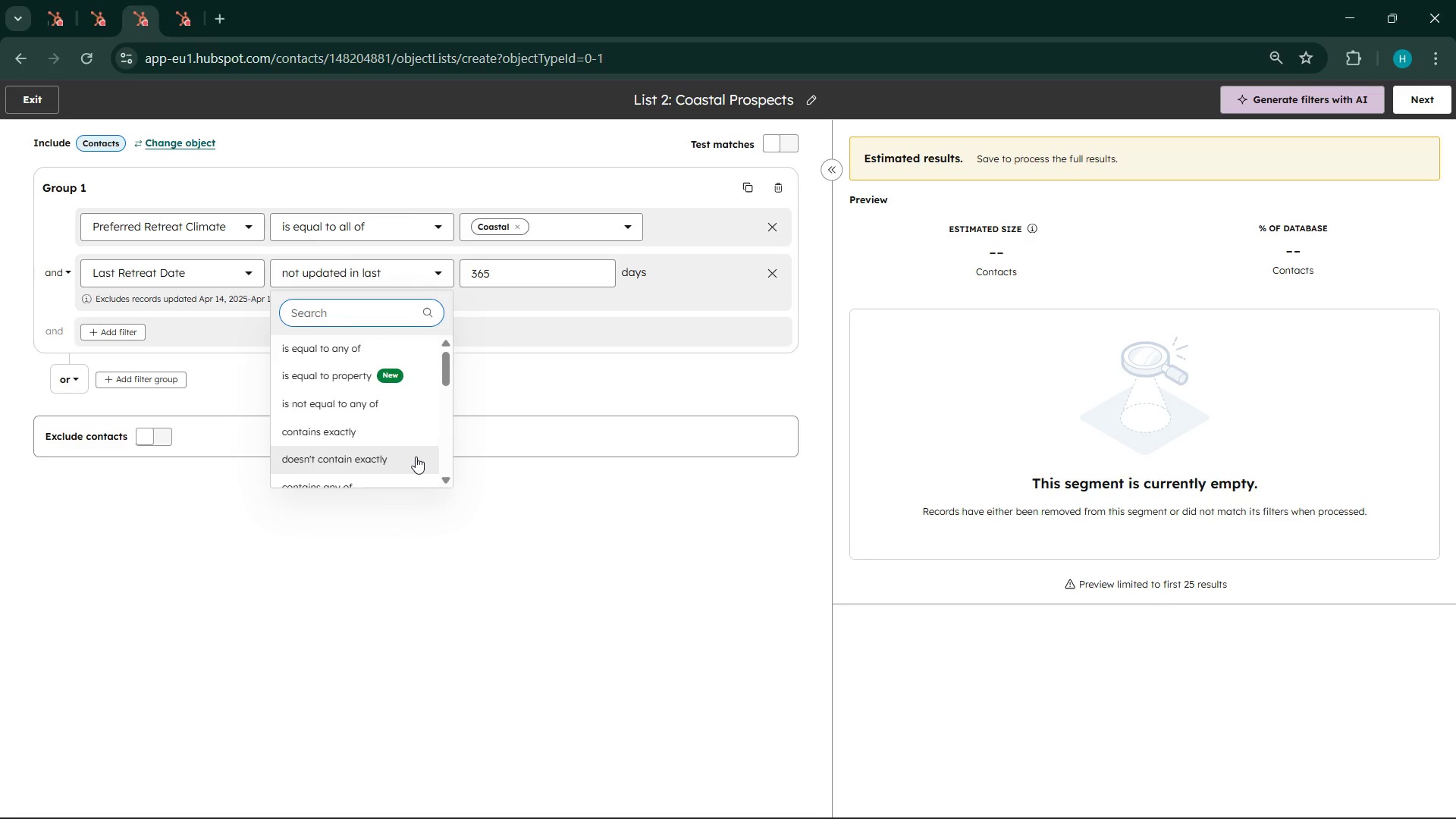 
scroll: coordinate [416, 455], scroll_direction: down, amount: 5.0
 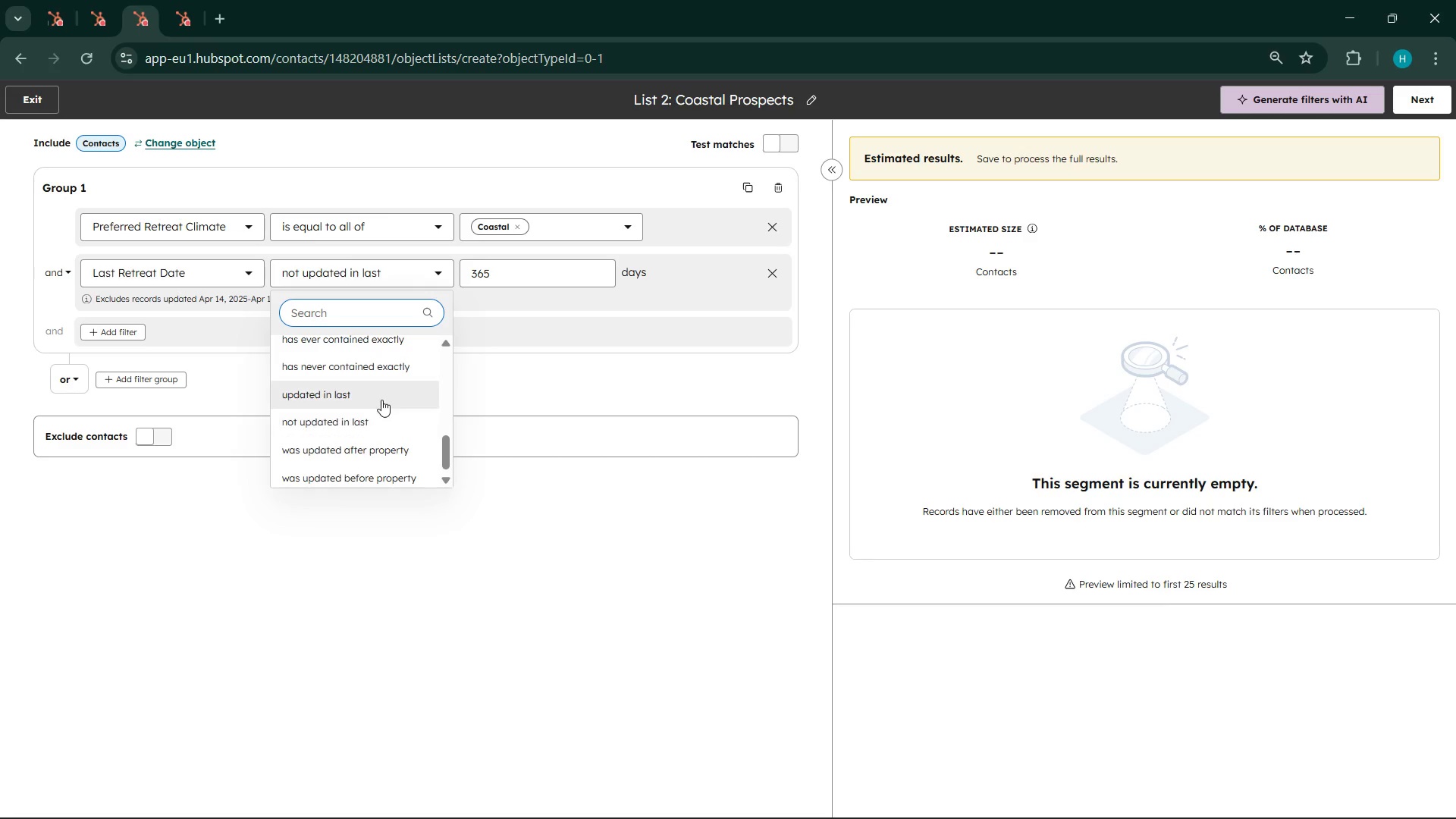 
left_click([378, 394])
 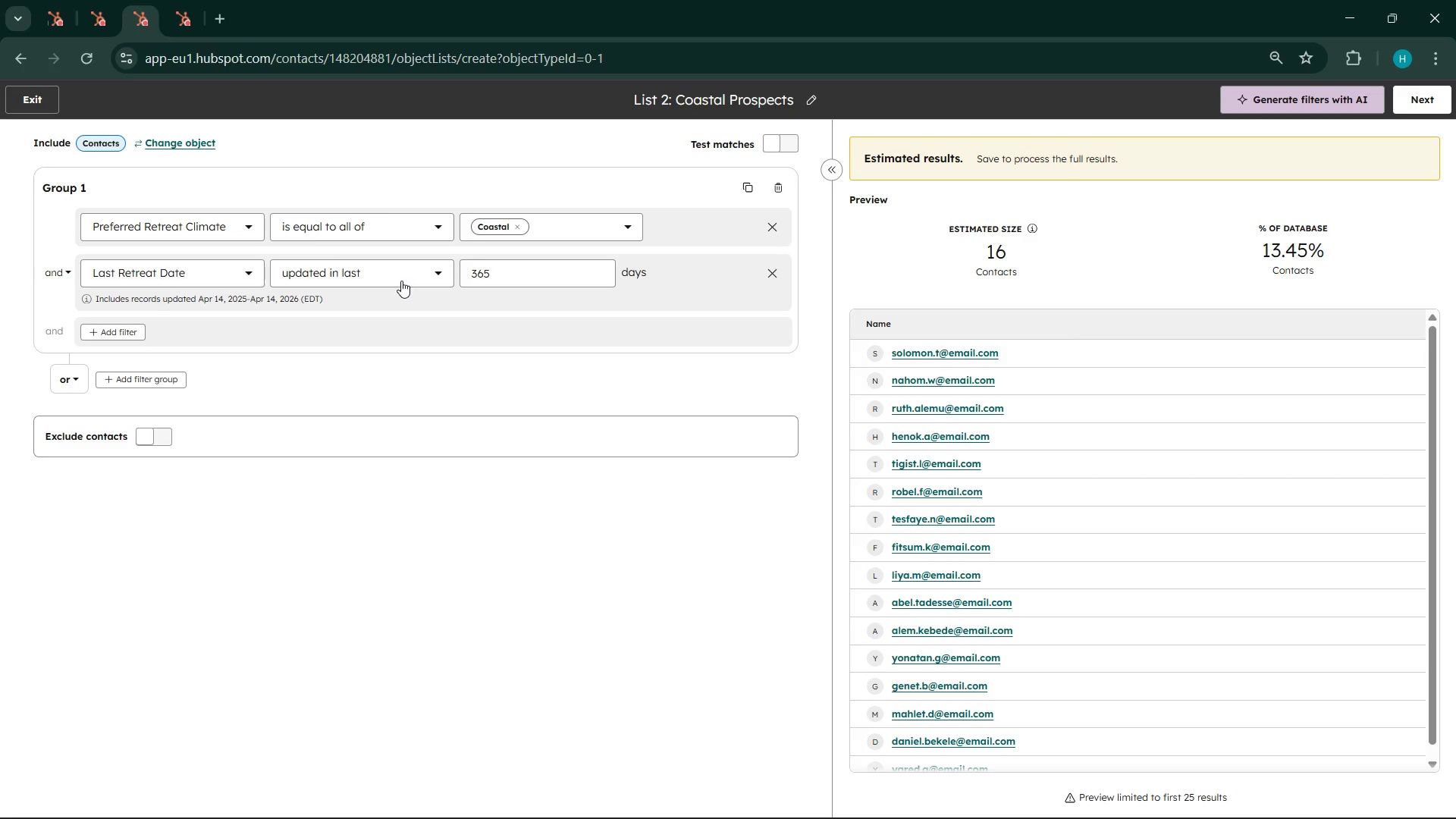 
wait(91.33)
 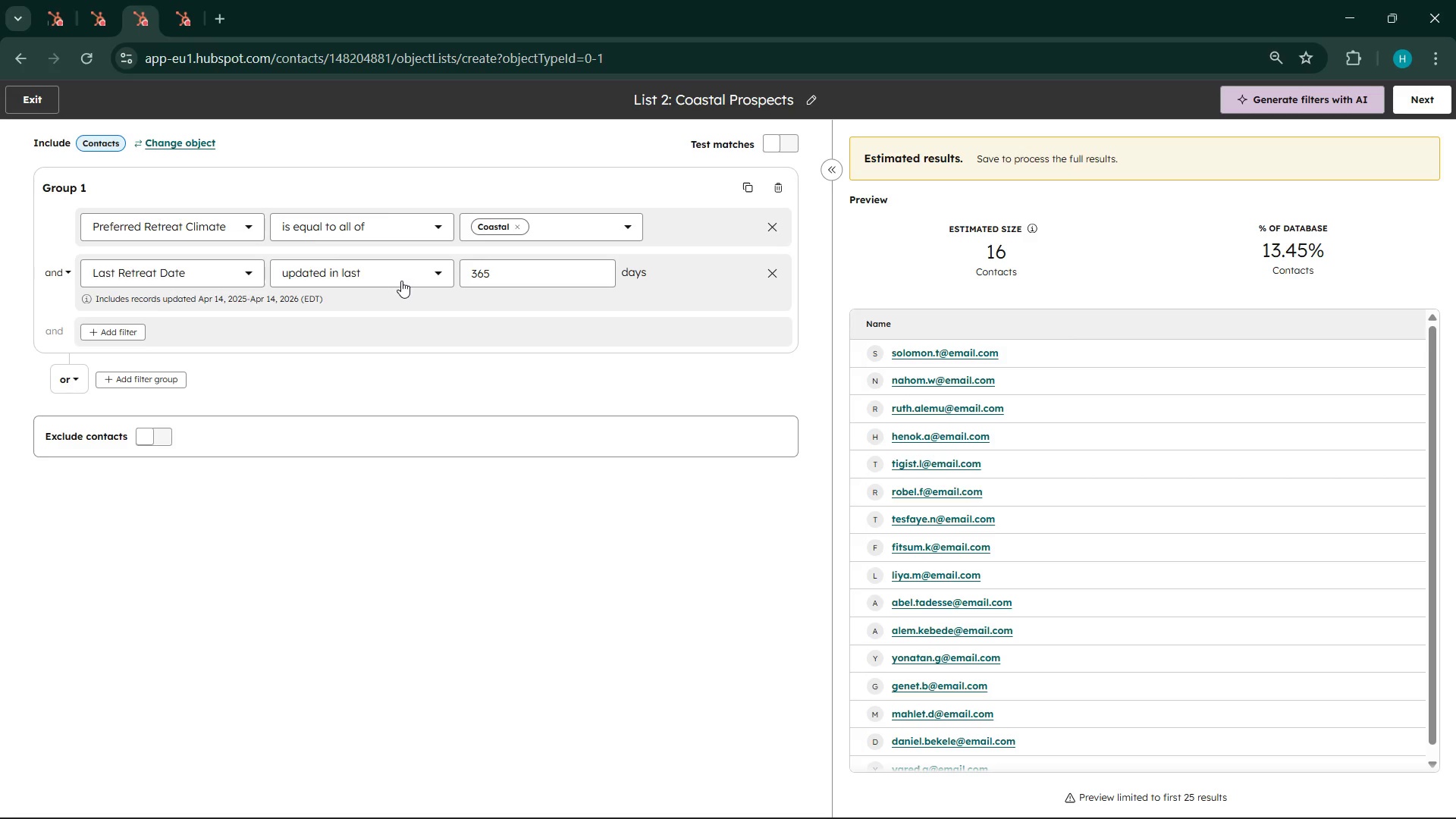 
left_click([403, 278])
 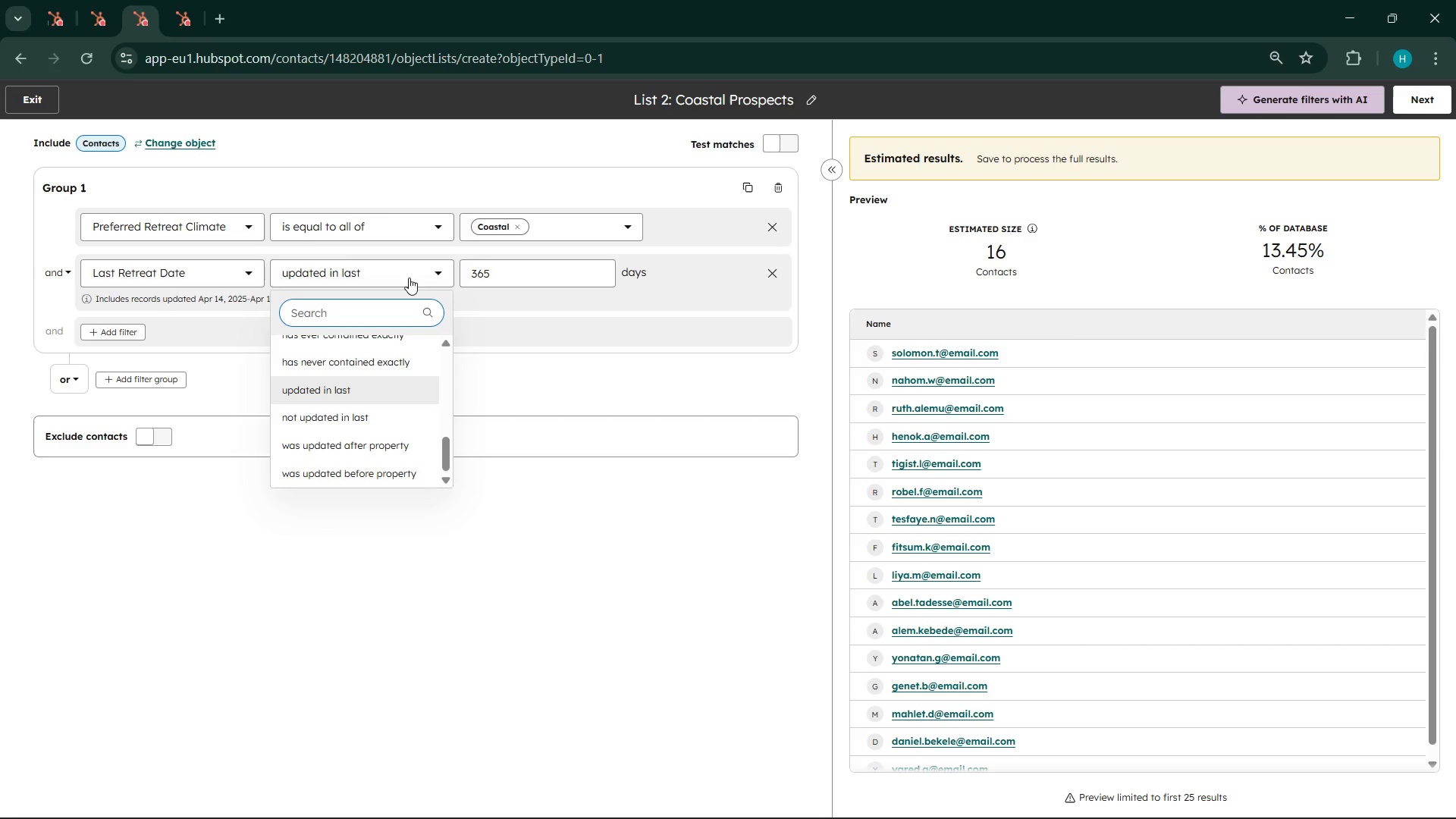 
wait(35.83)
 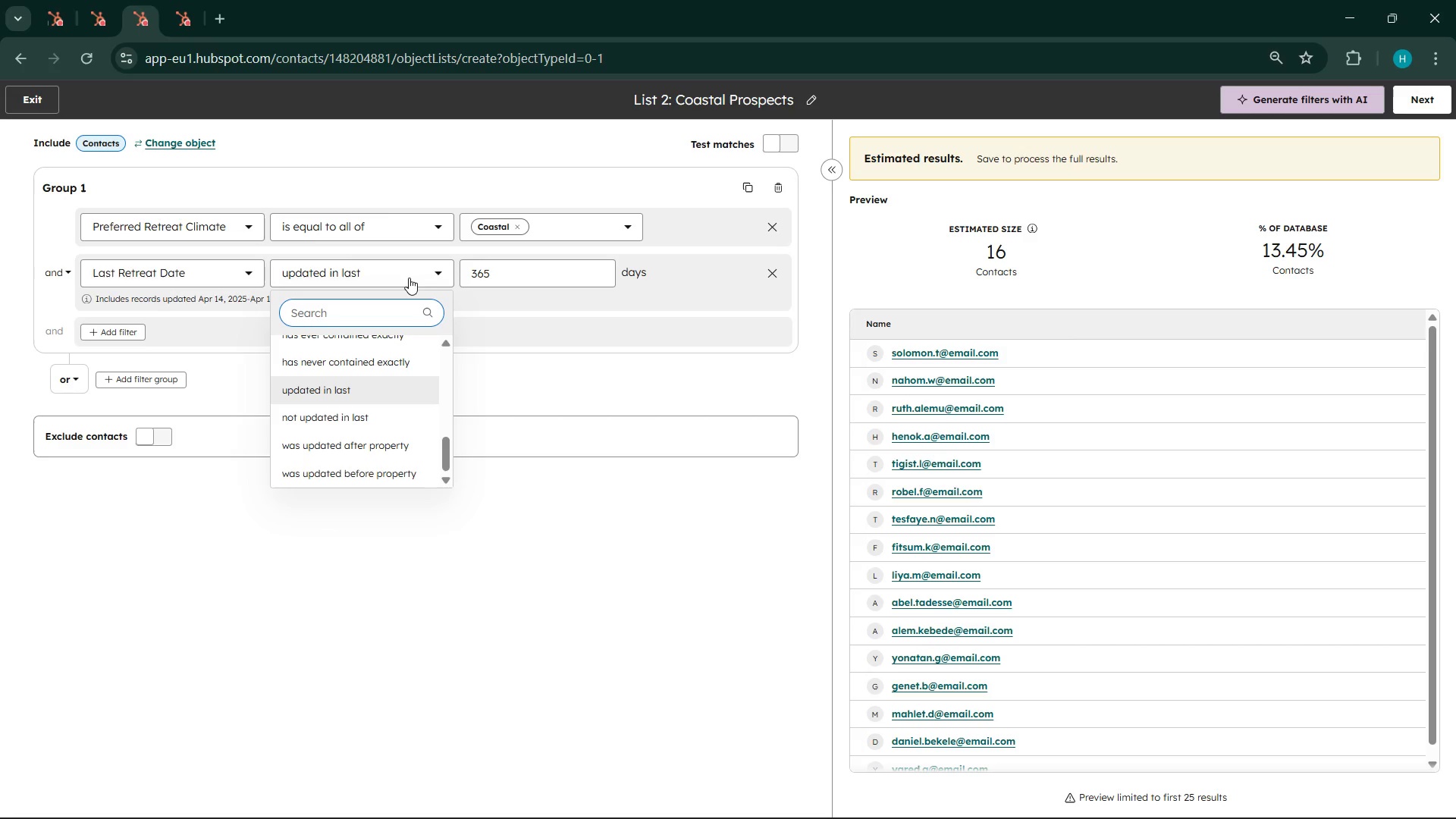 
left_click([232, 275])
 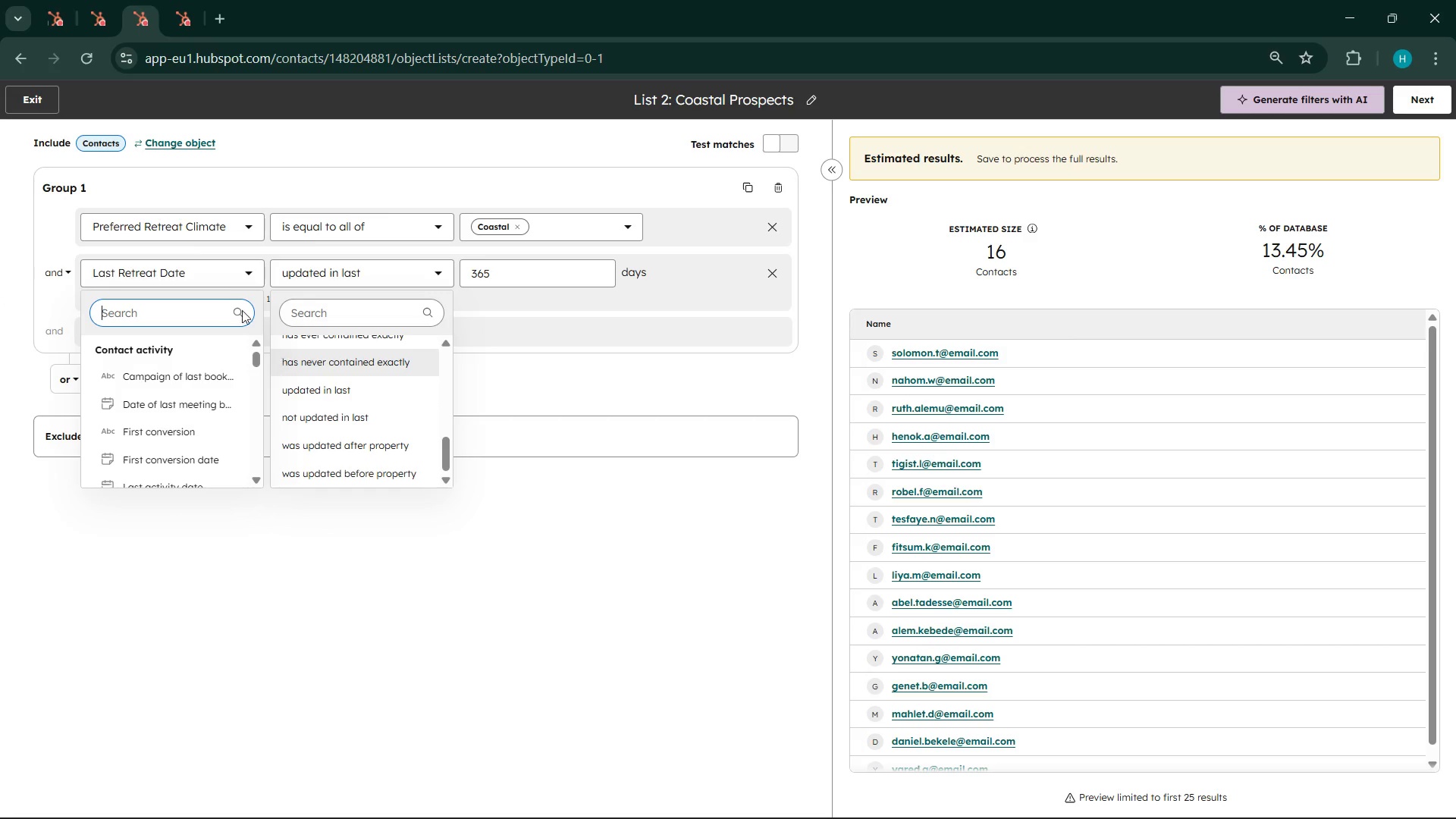 
scroll: coordinate [205, 390], scroll_direction: down, amount: 2.0
 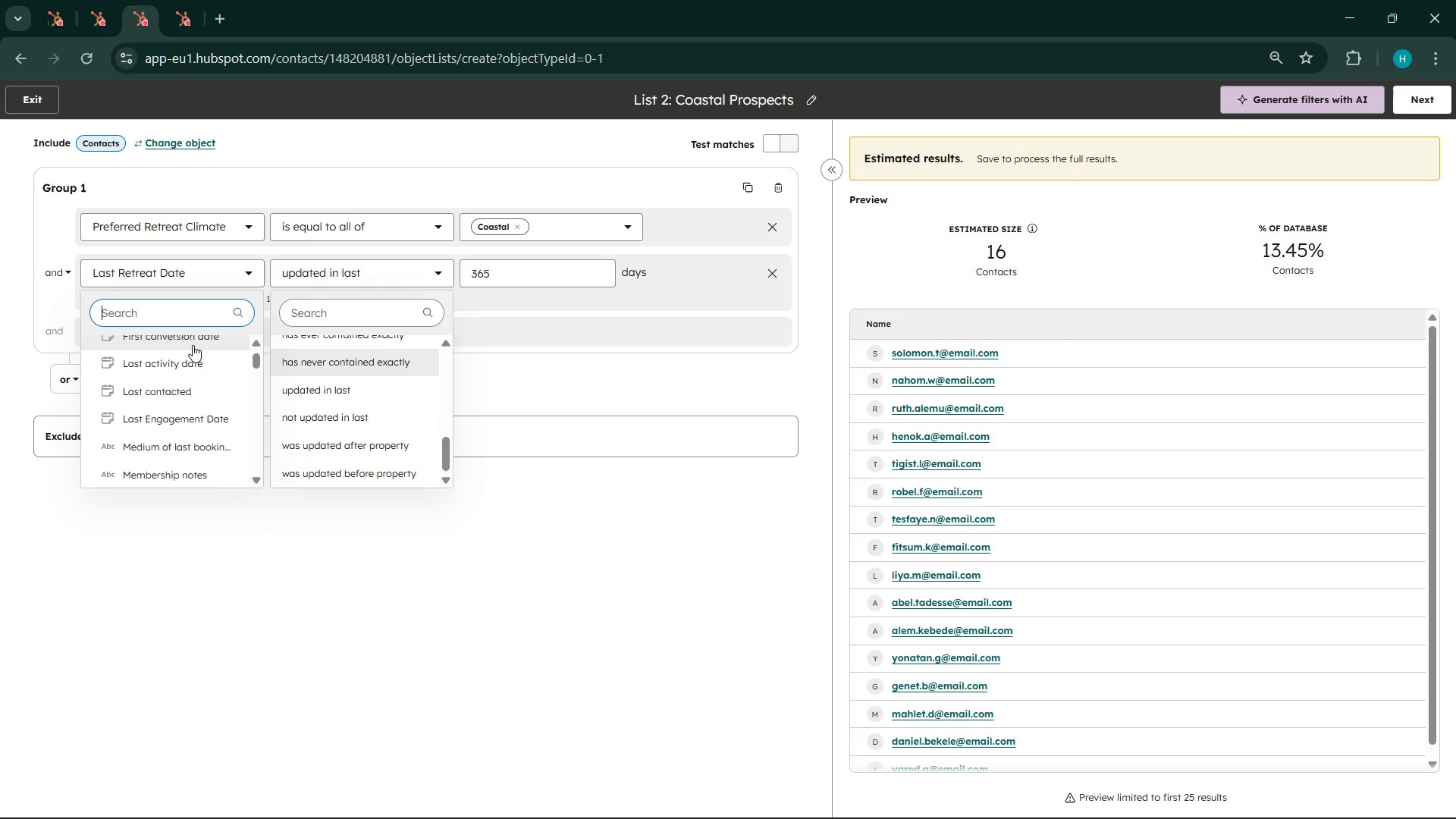 
type(last r)
 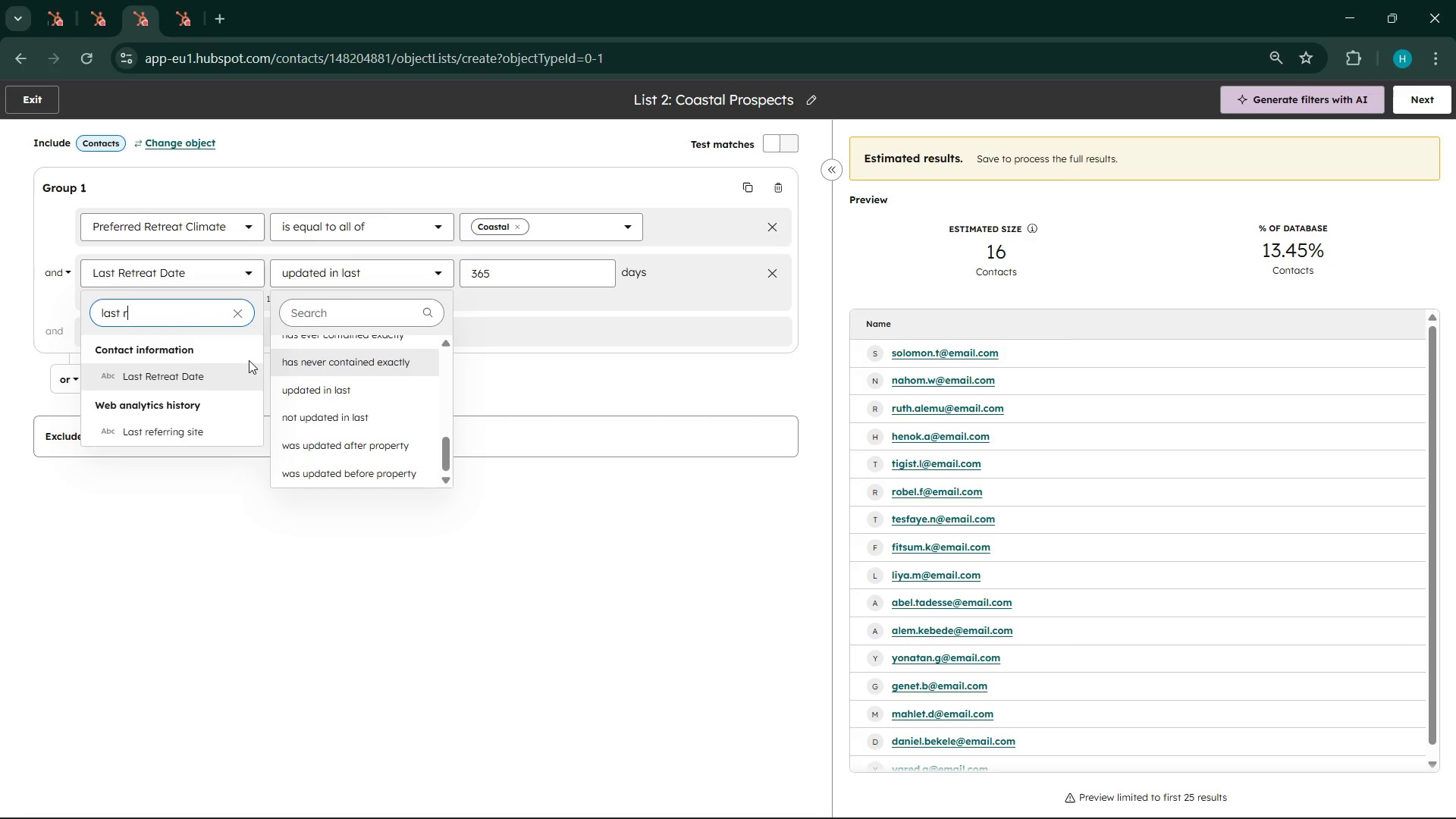 
wait(8.73)
 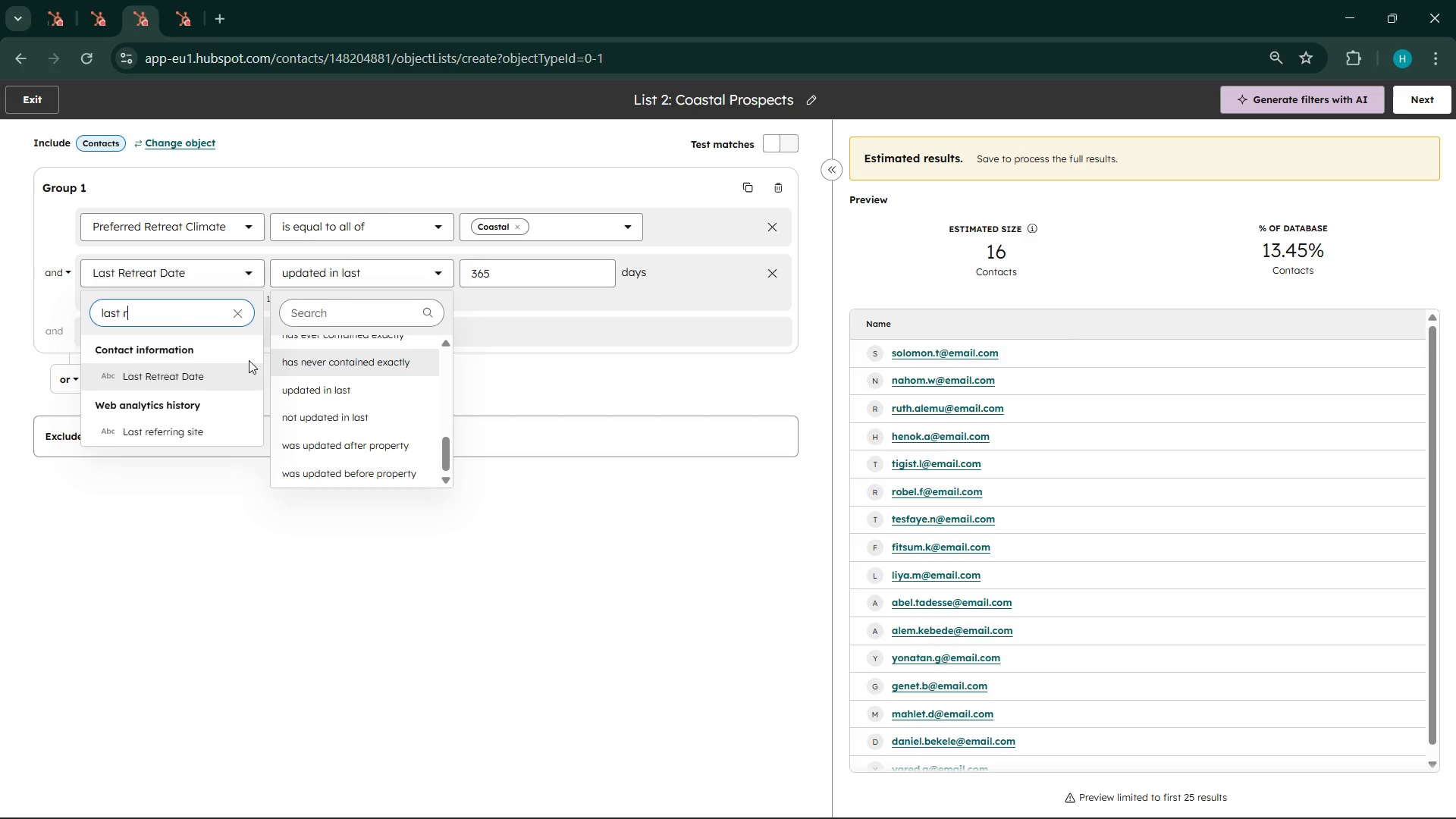 
left_click([218, 378])
 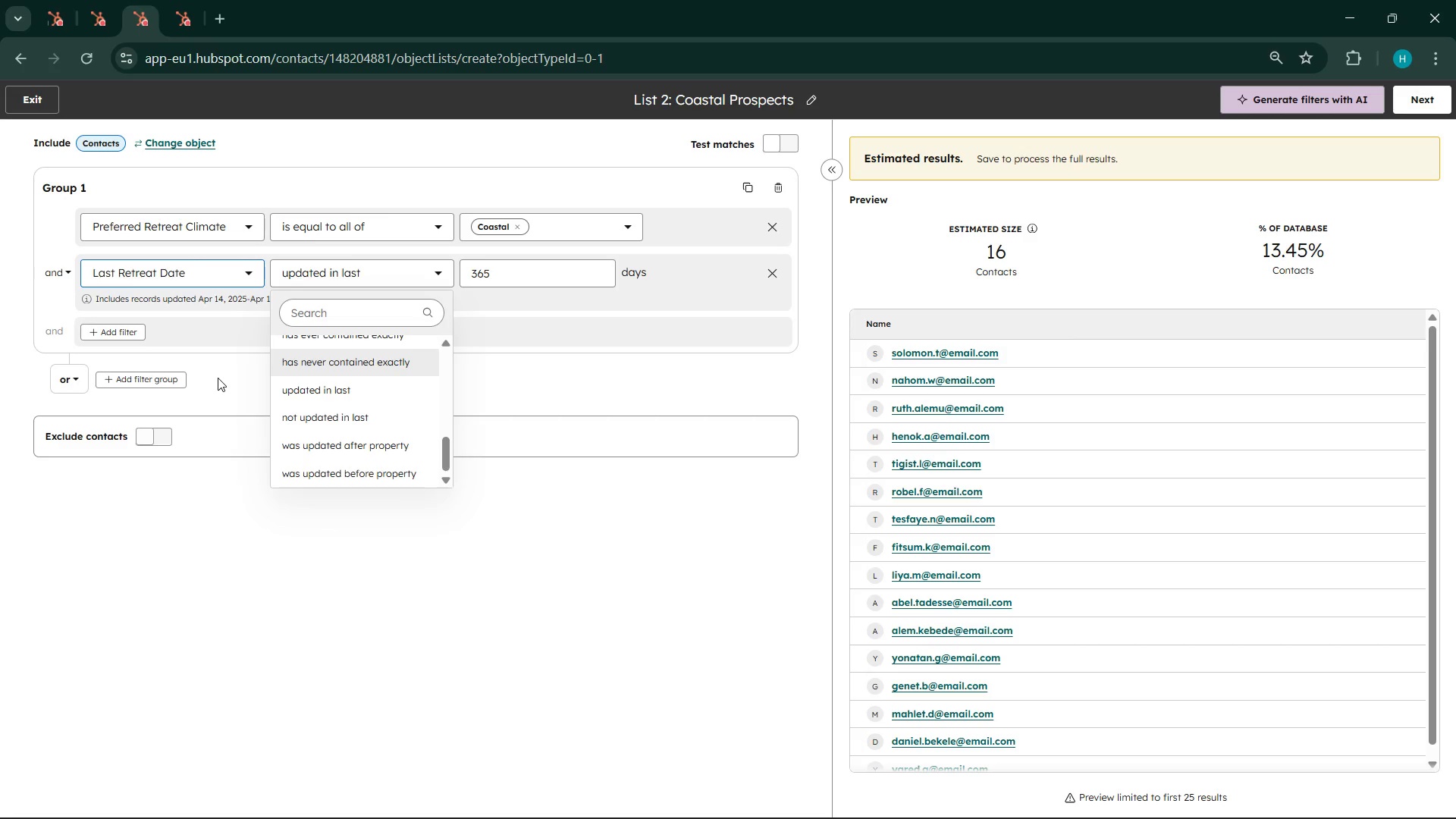 
wait(5.14)
 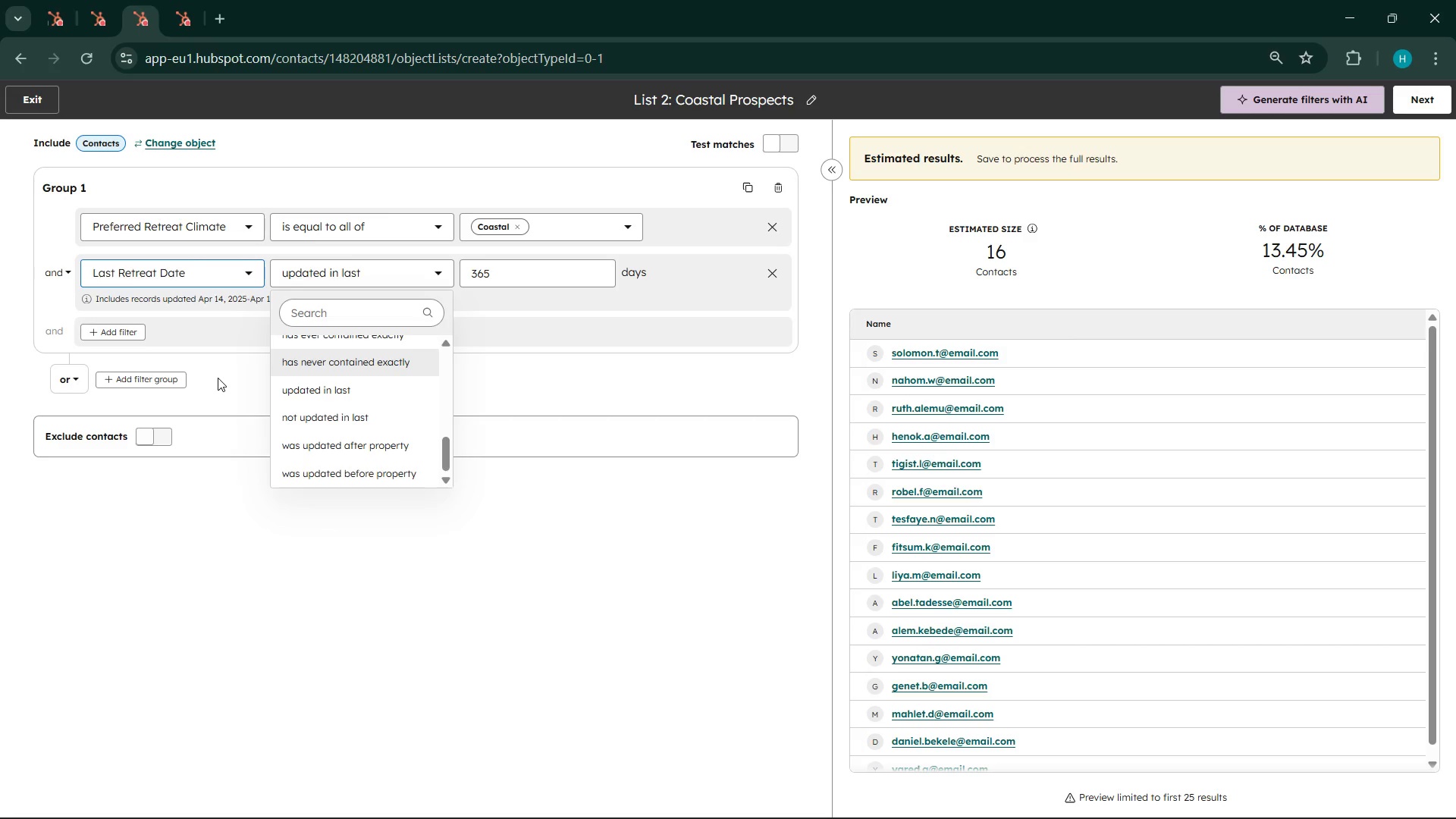 
left_click([406, 268])
 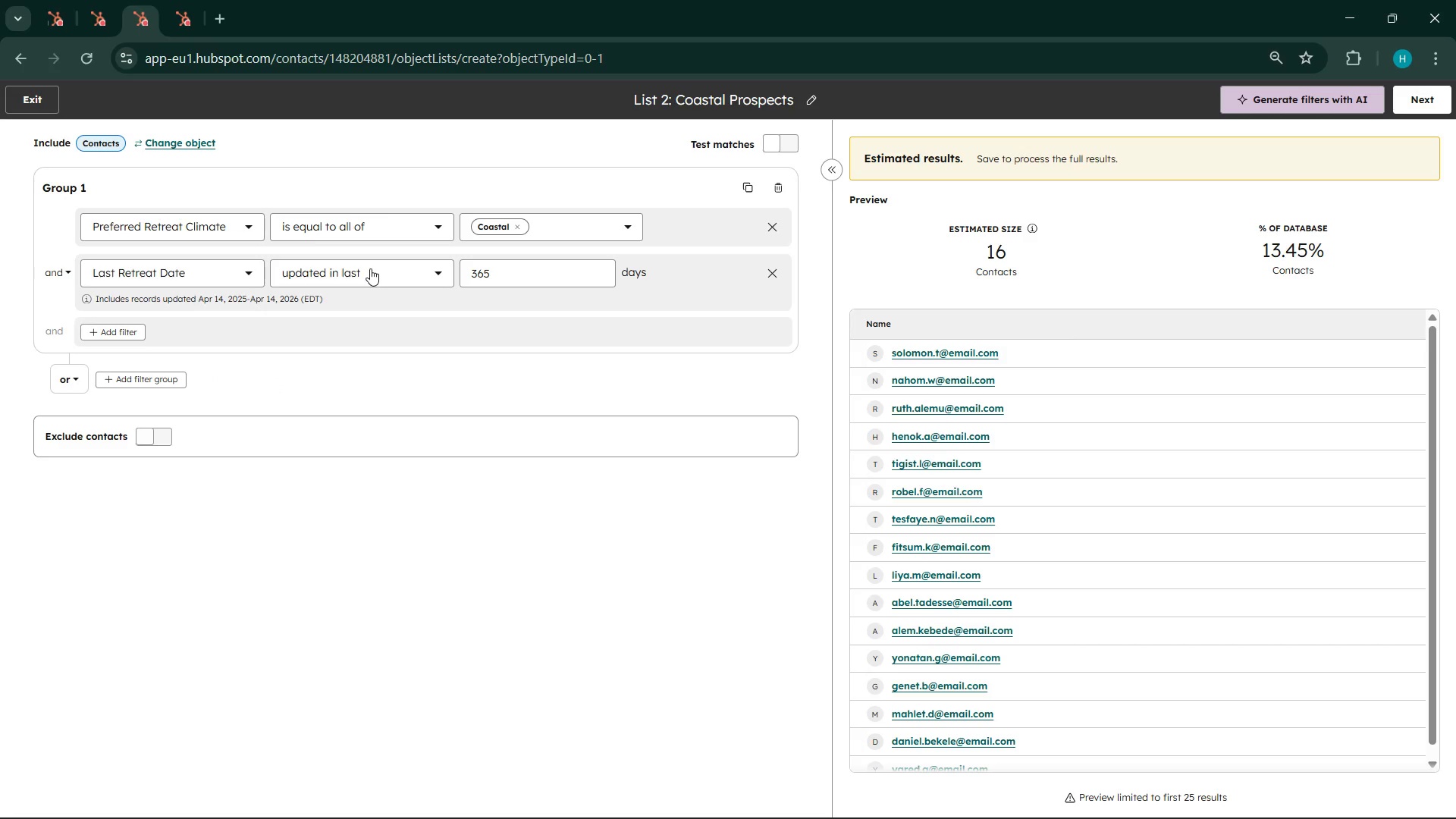 
left_click([370, 268])
 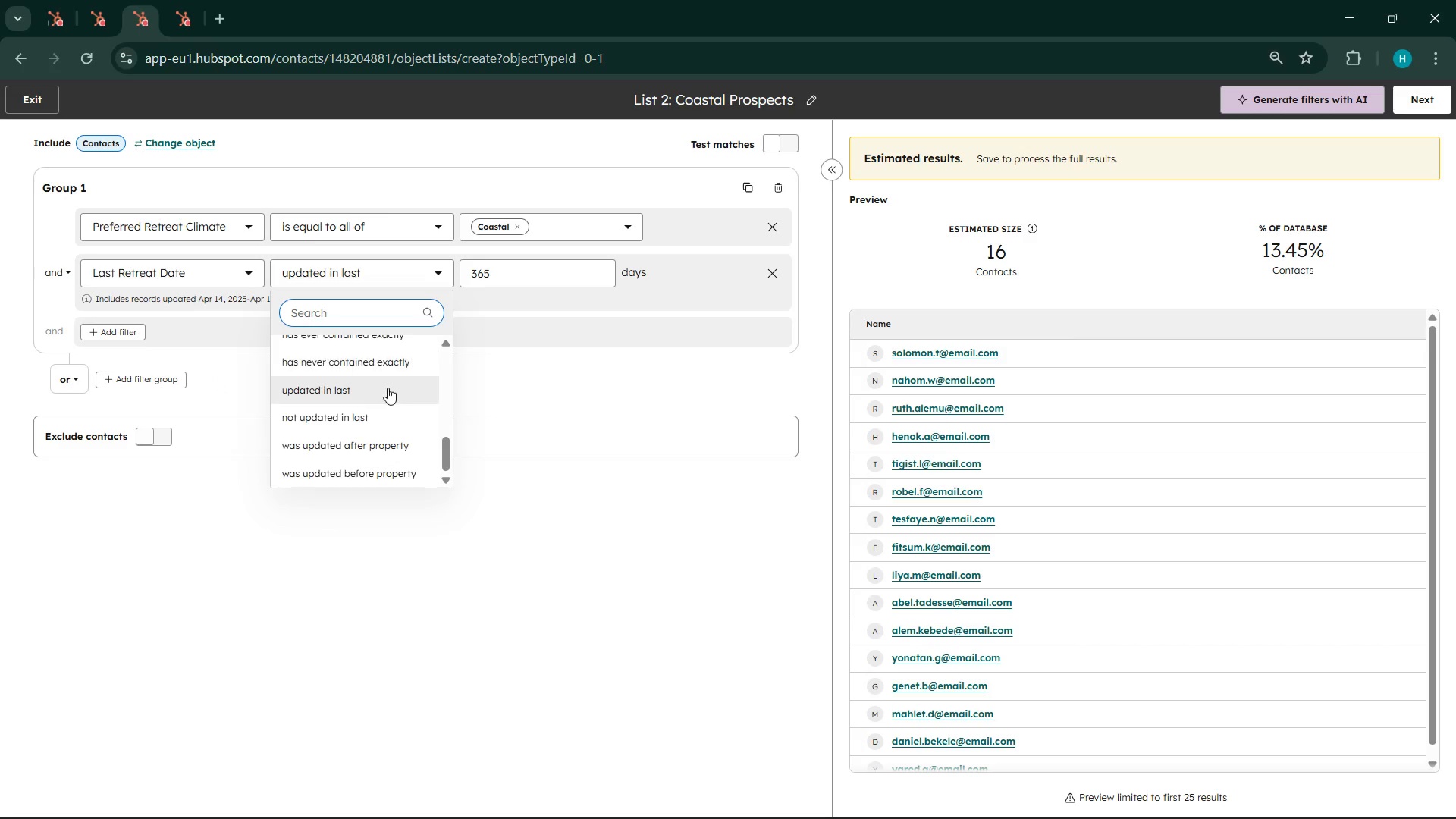 
scroll: coordinate [394, 416], scroll_direction: down, amount: 2.0
 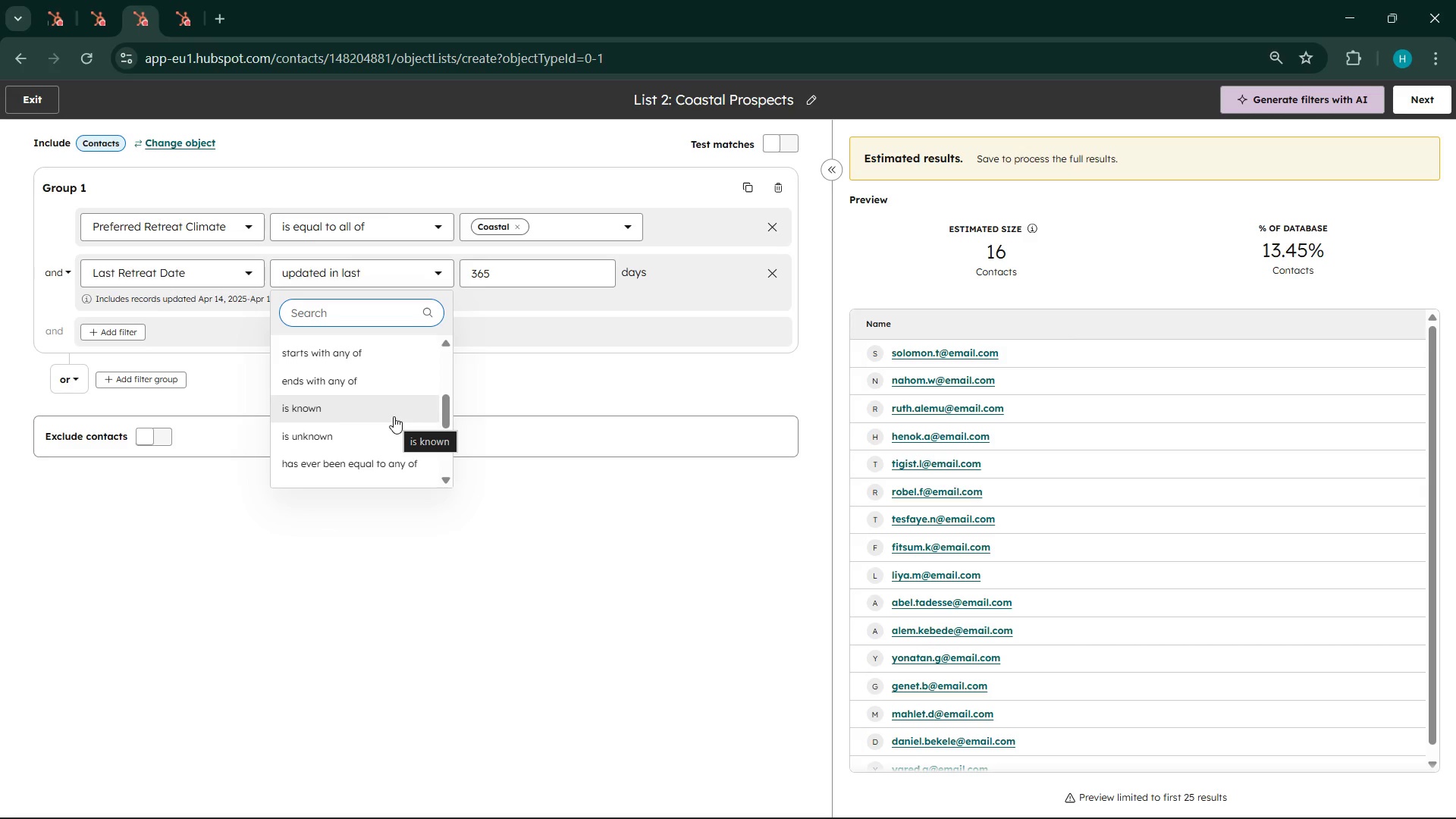 
left_click([394, 415])
 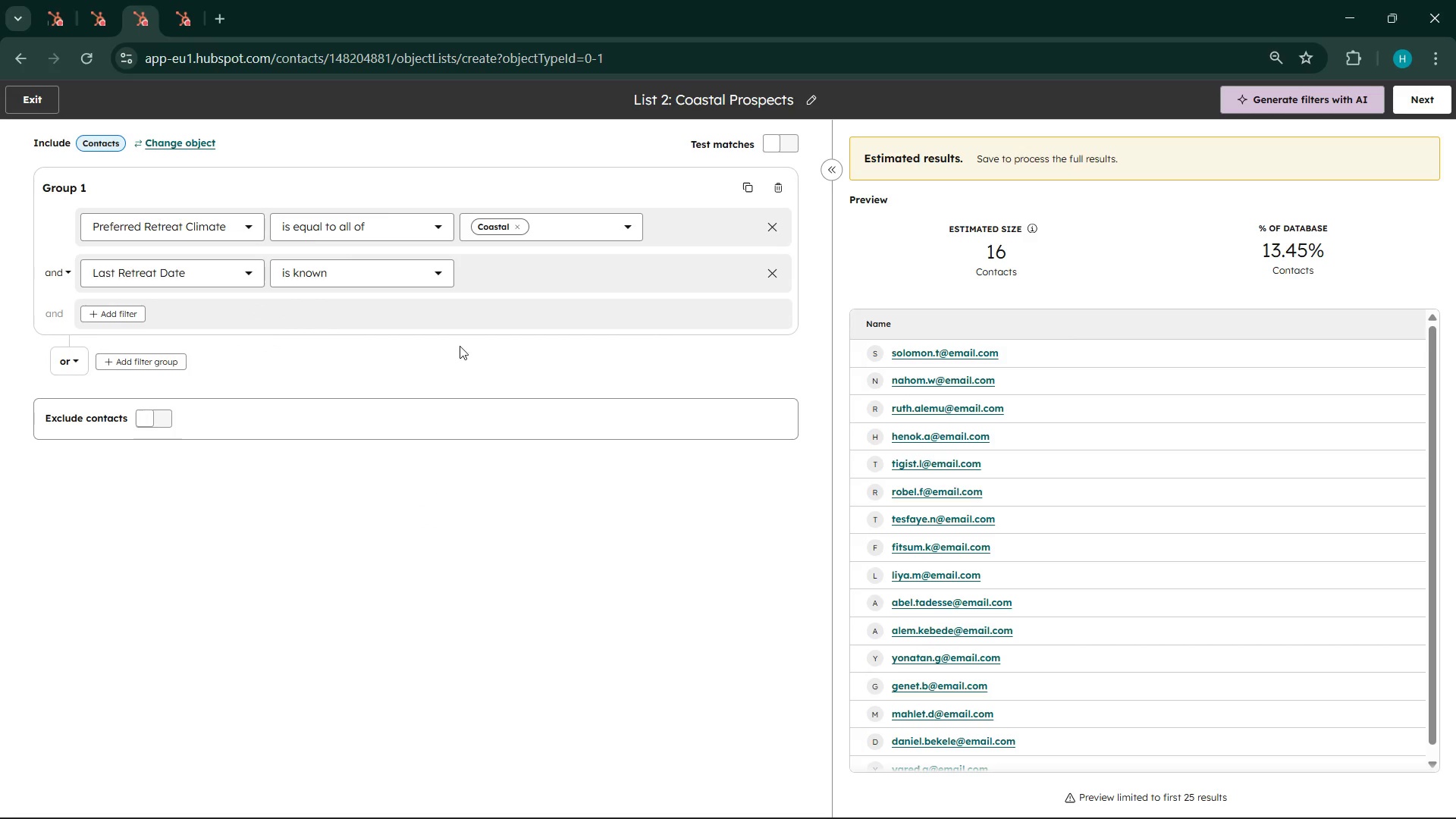 
left_click([435, 240])
 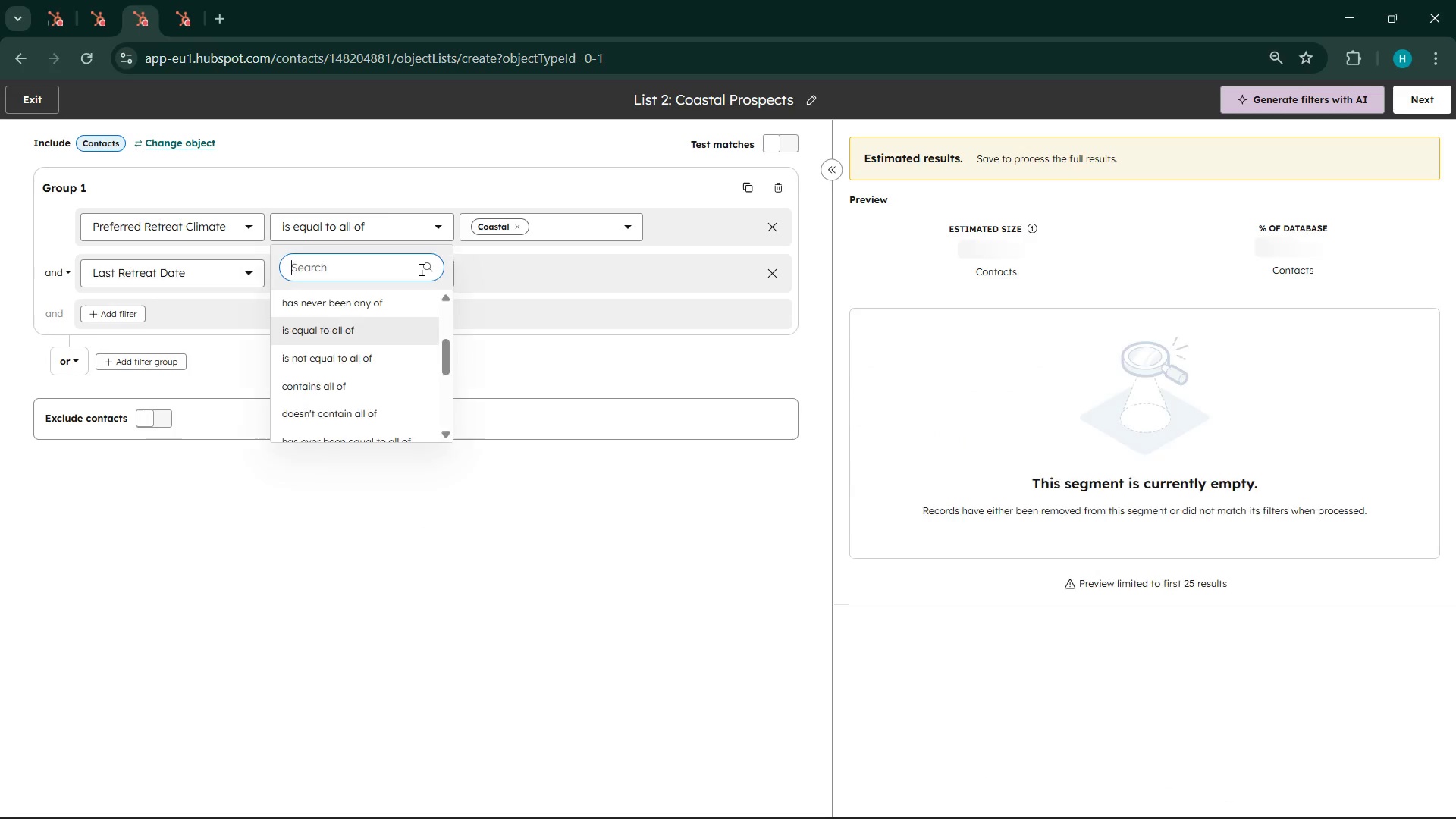 
left_click([420, 269])
 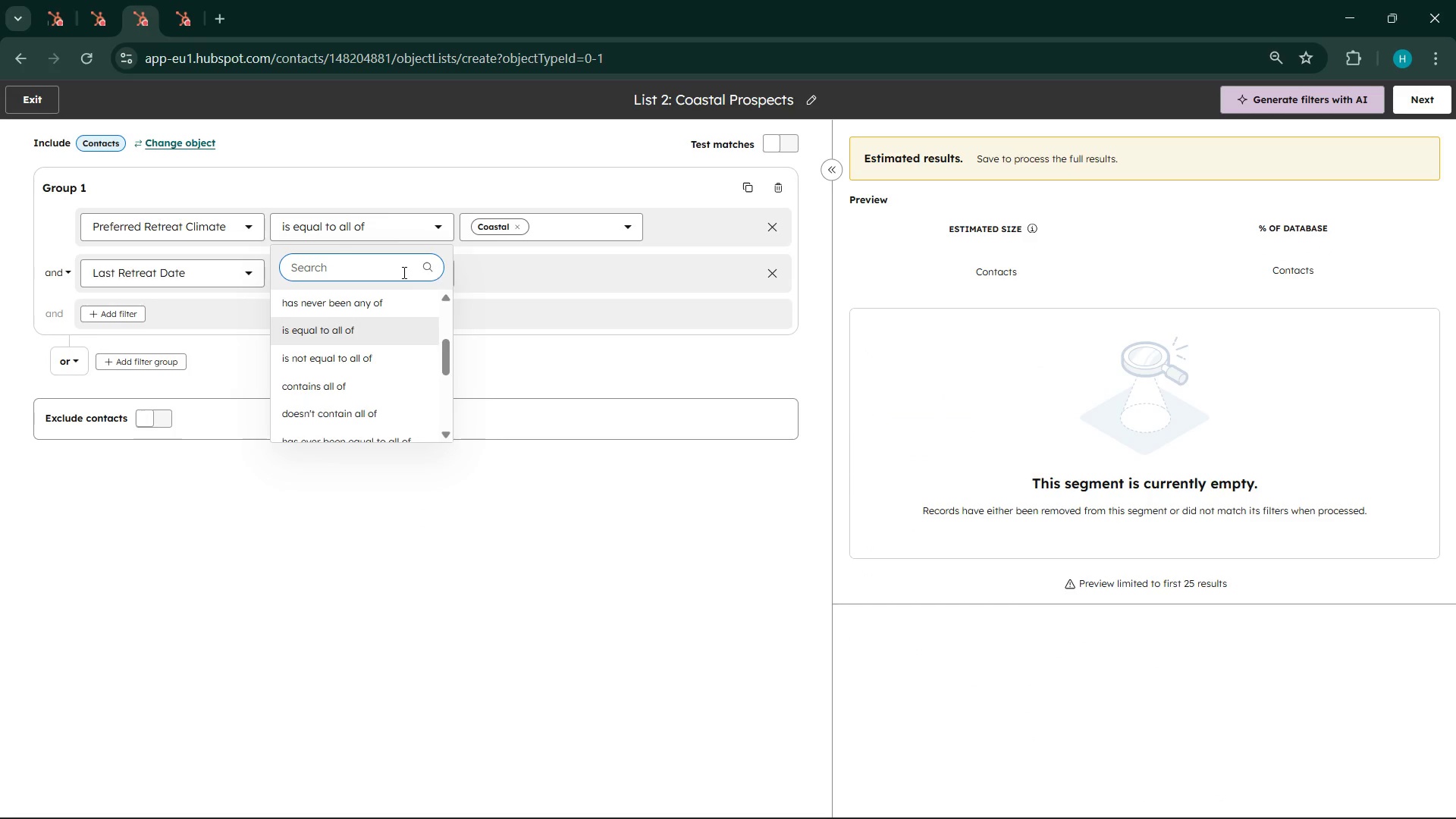 
scroll: coordinate [369, 353], scroll_direction: up, amount: 1.0
 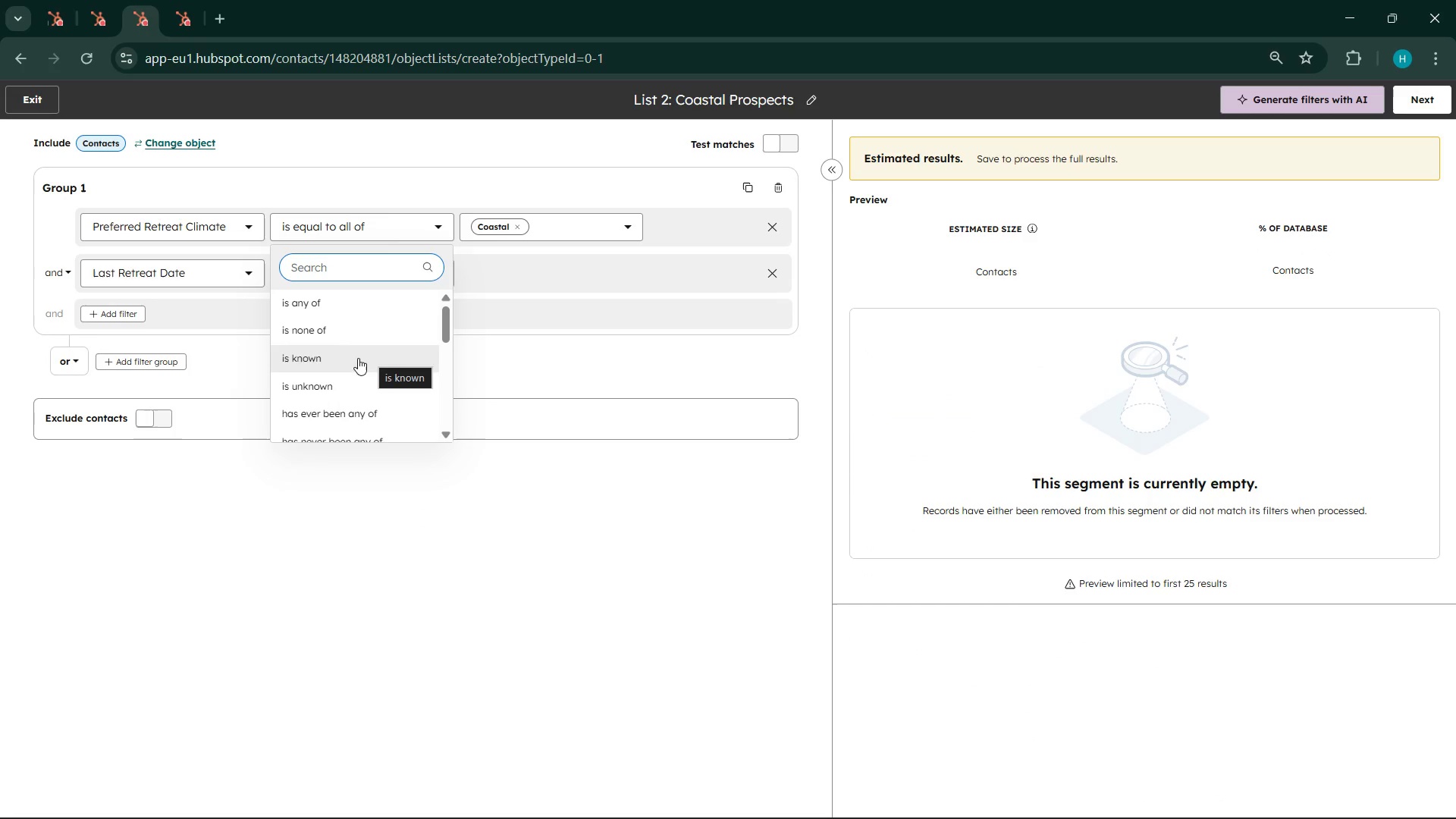 
scroll: coordinate [350, 365], scroll_direction: down, amount: 3.0
 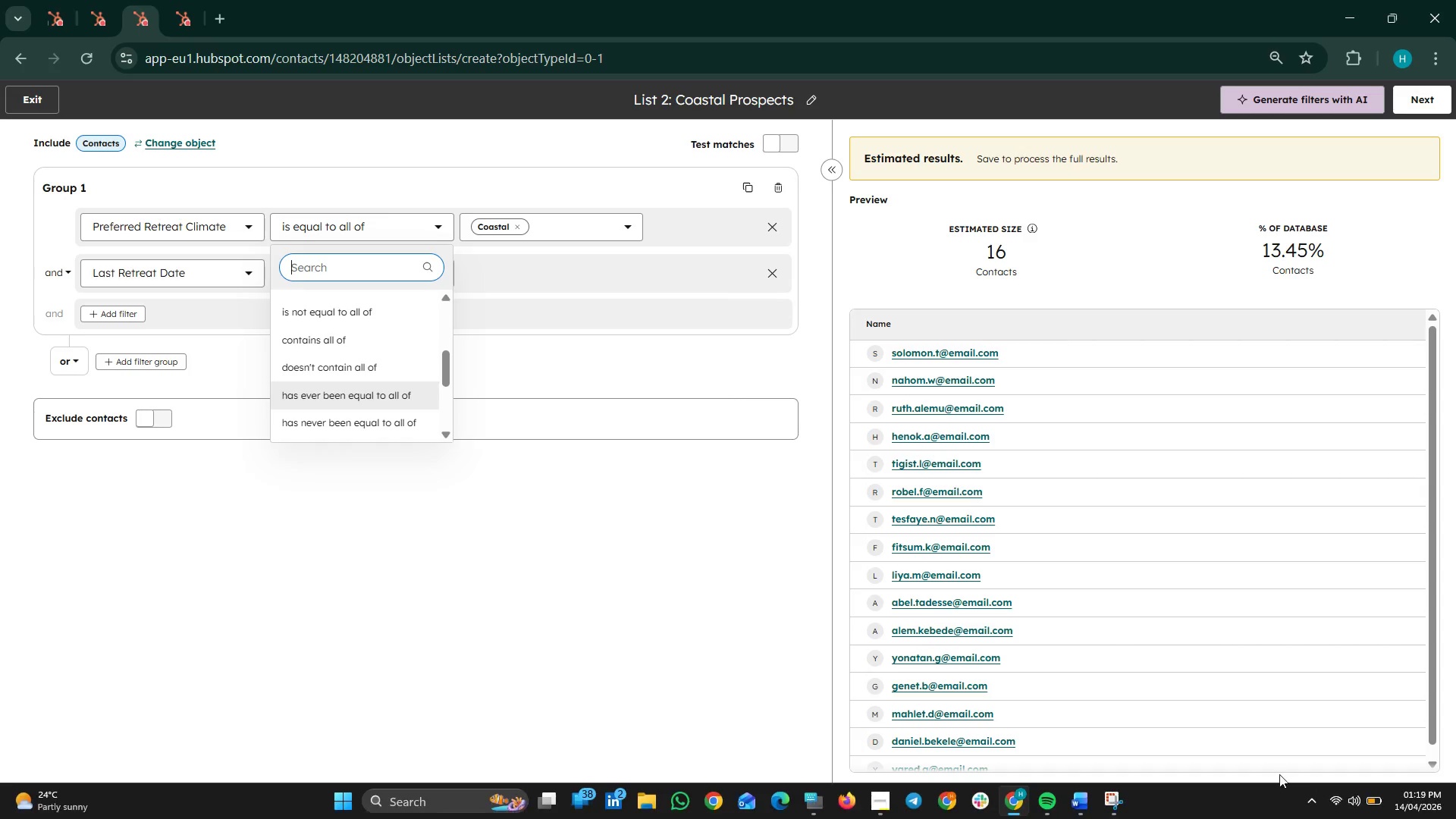 
mouse_move([878, 788])
 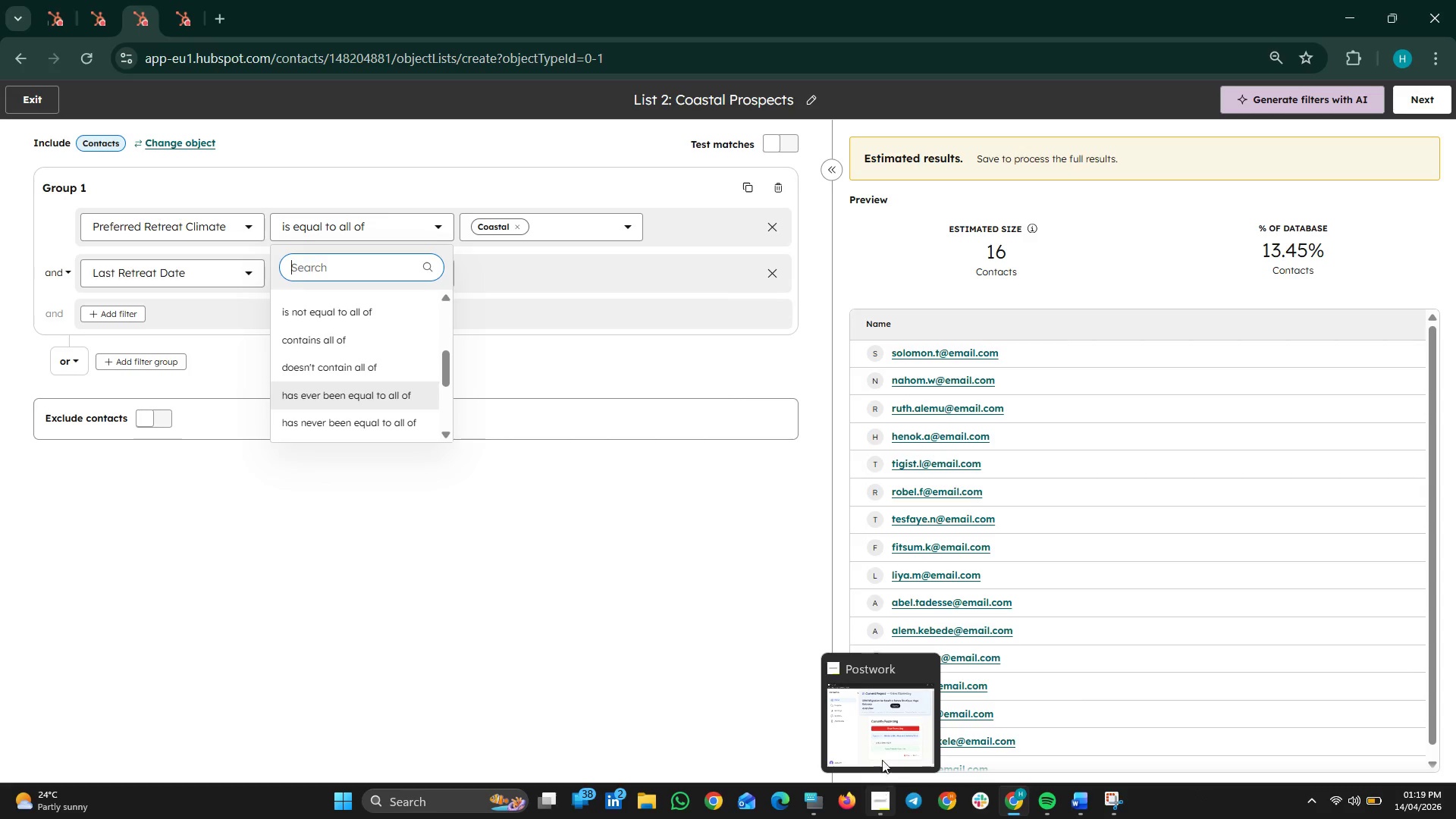 
mouse_move([886, 739])
 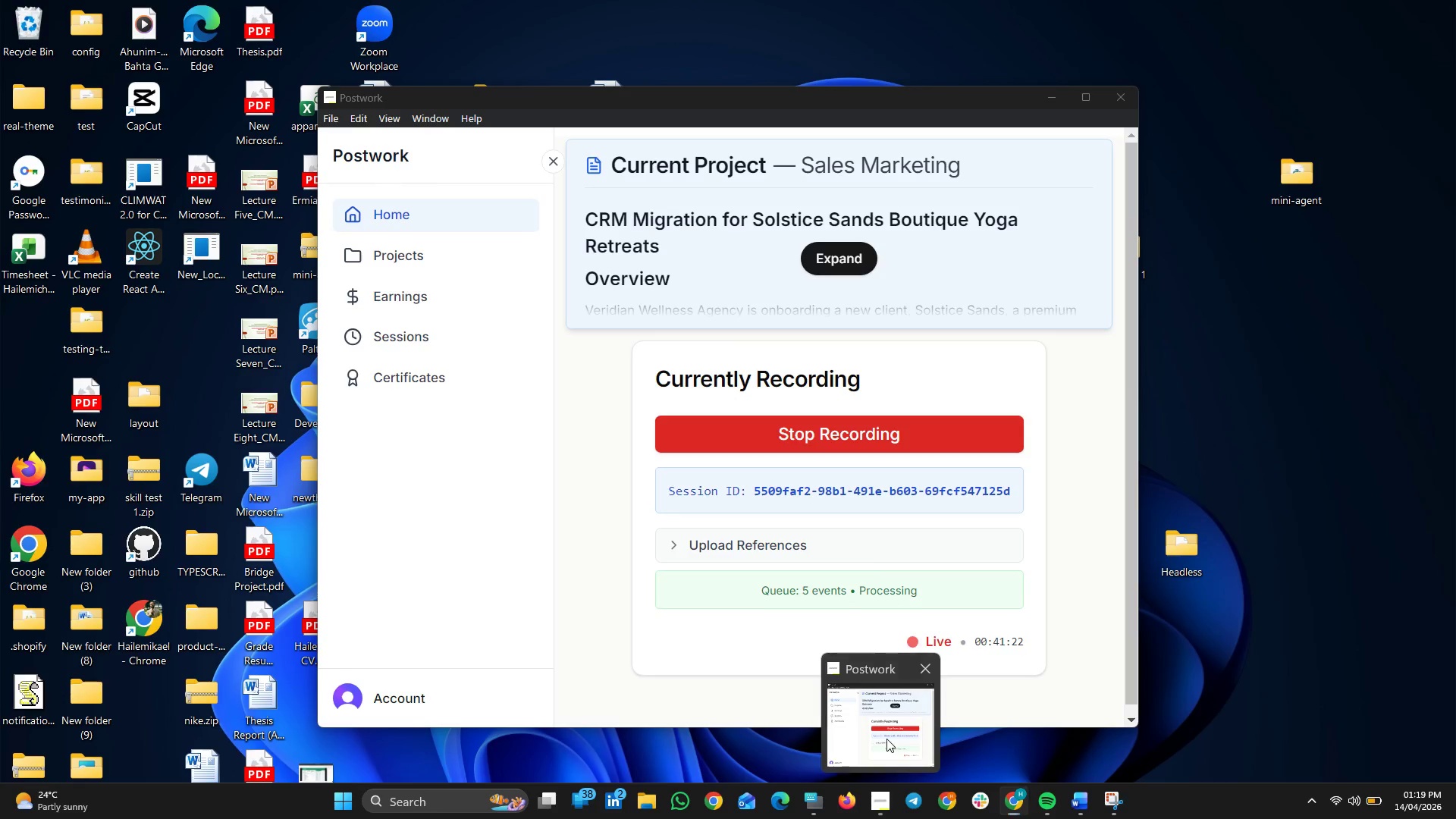 
left_click([886, 739])